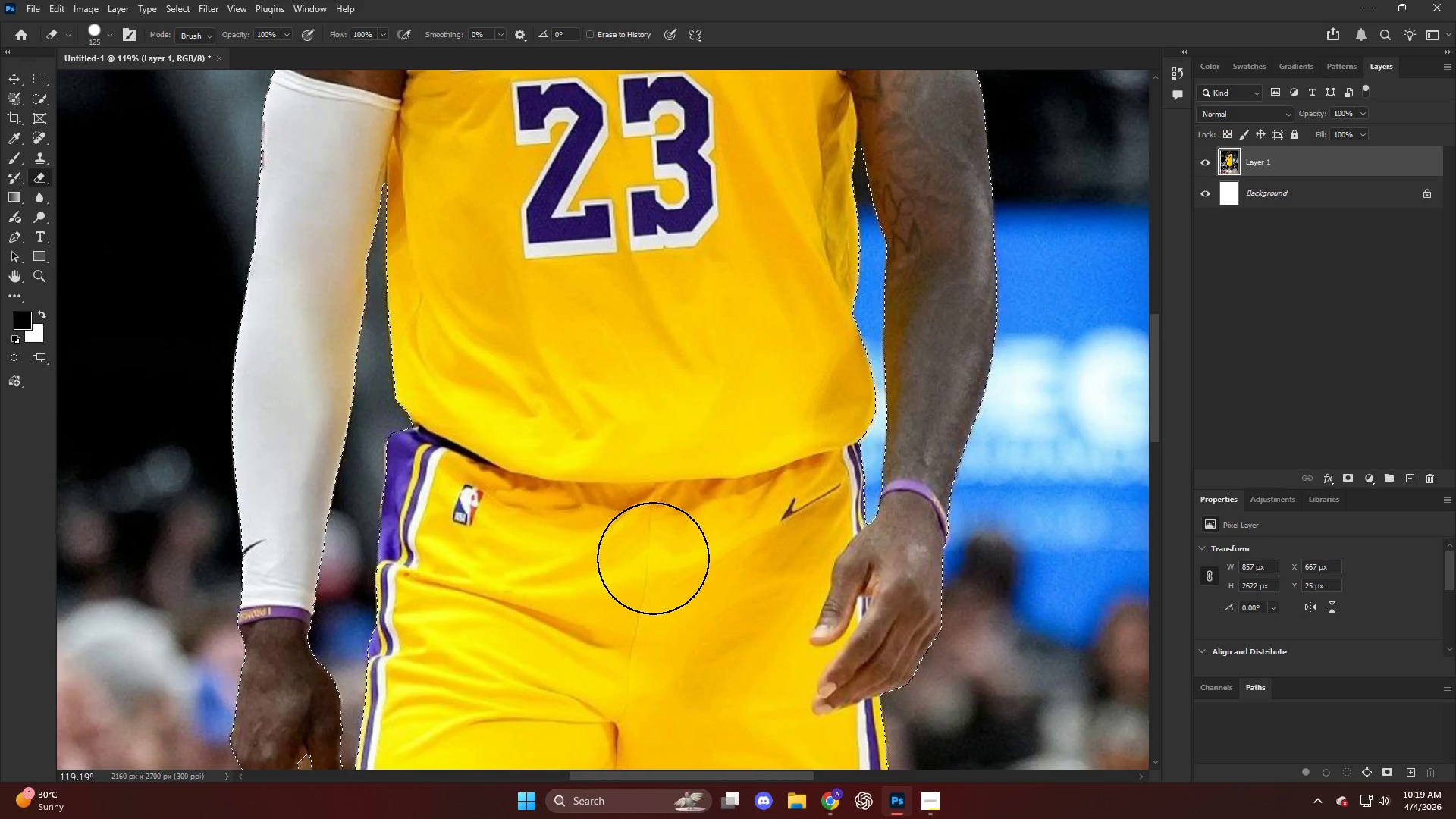 
key(Q)
 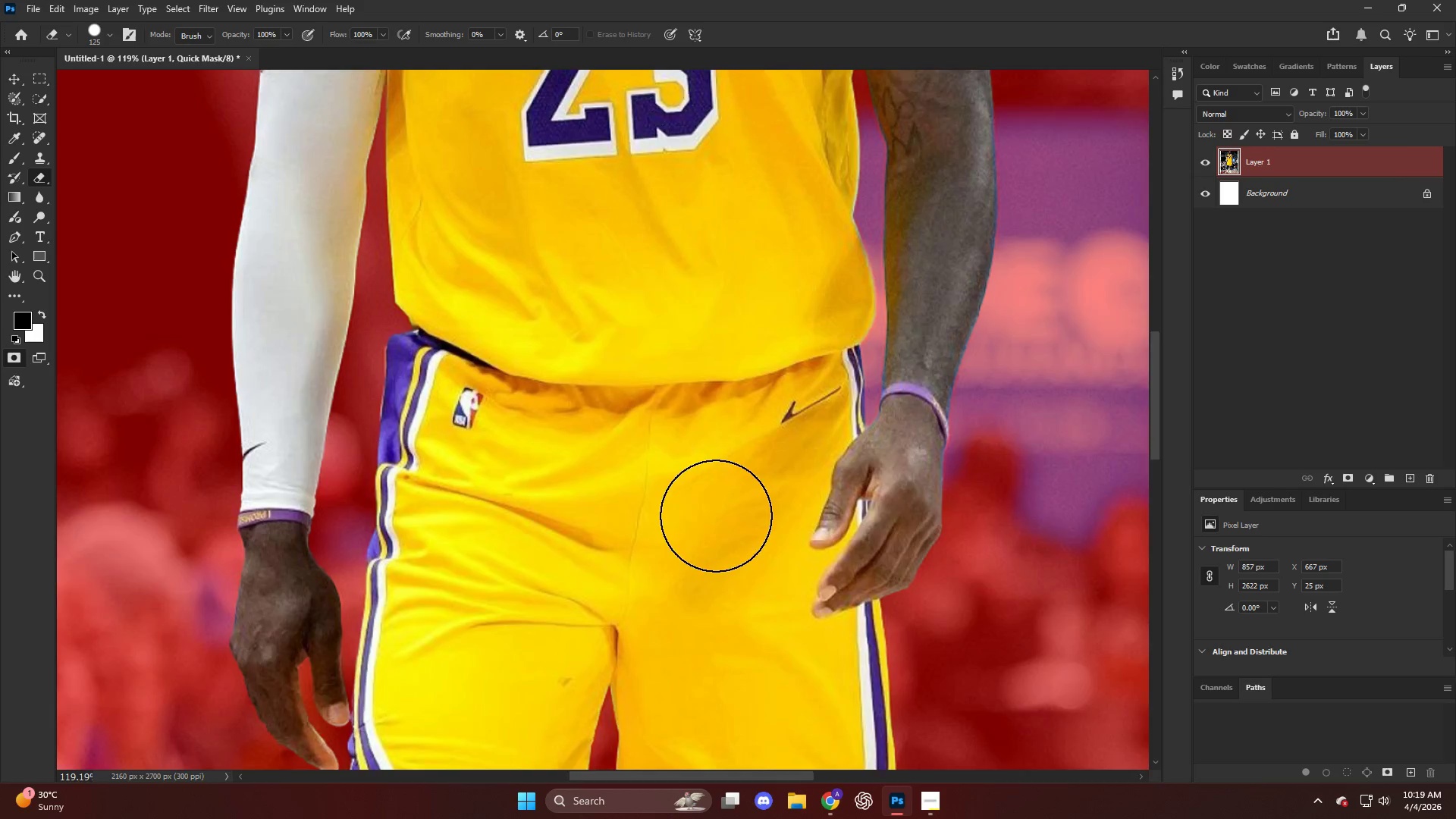 
hold_key(key=AltLeft, duration=0.31)
scroll: coordinate [769, 469], scroll_direction: down, amount: 2.0
 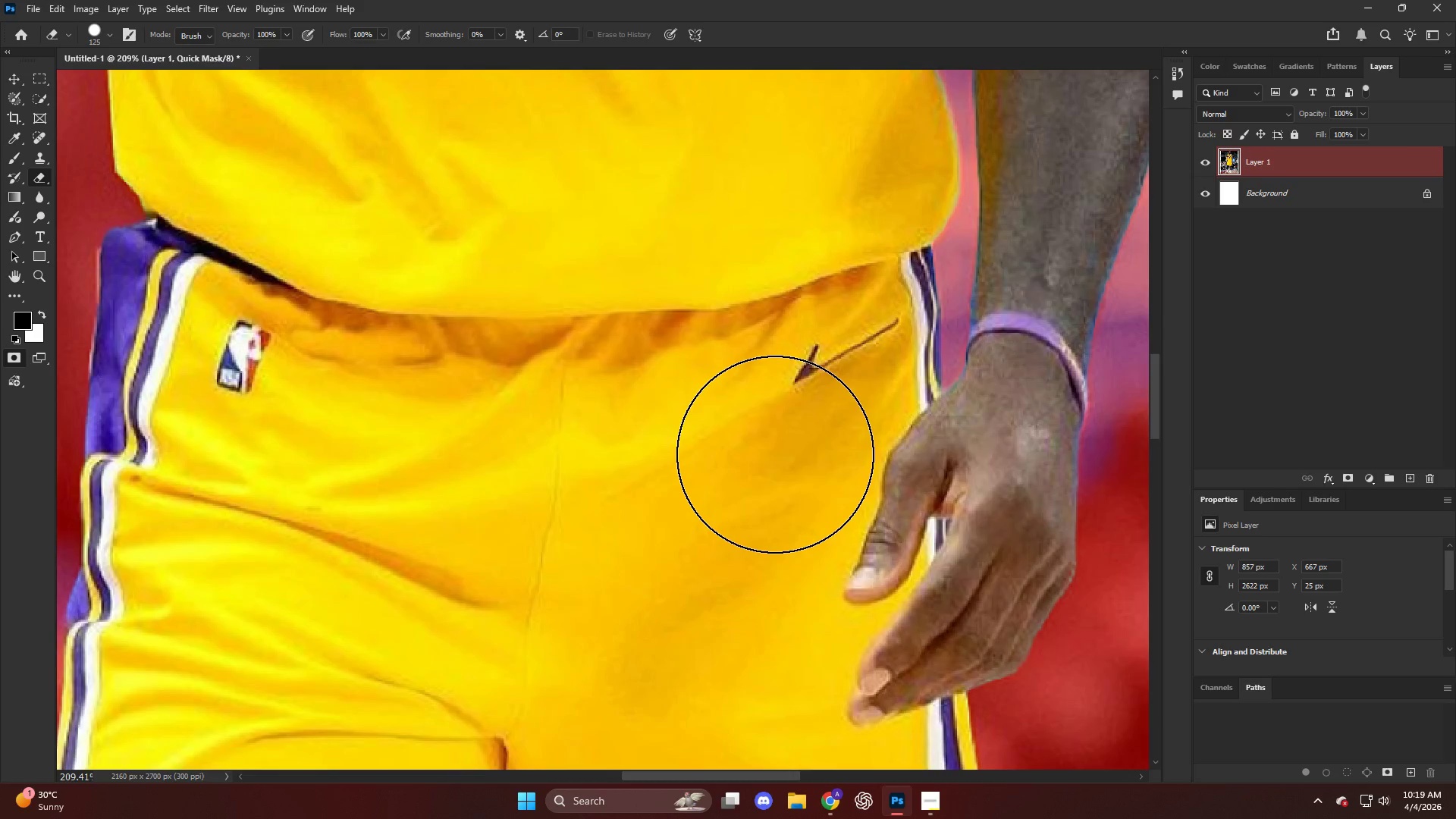 
key(Alt+AltLeft)
 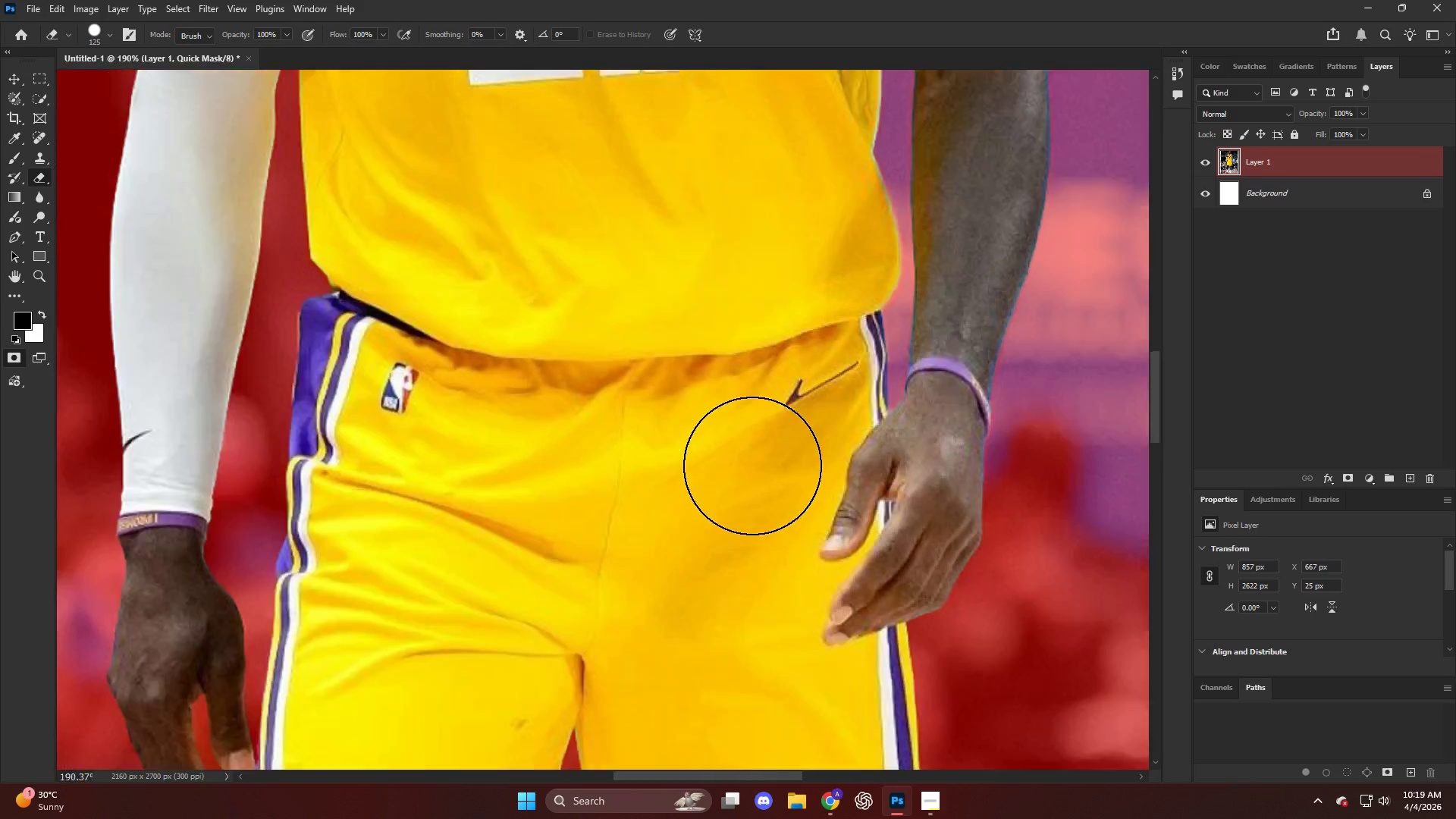 
key(Alt+AltLeft)
 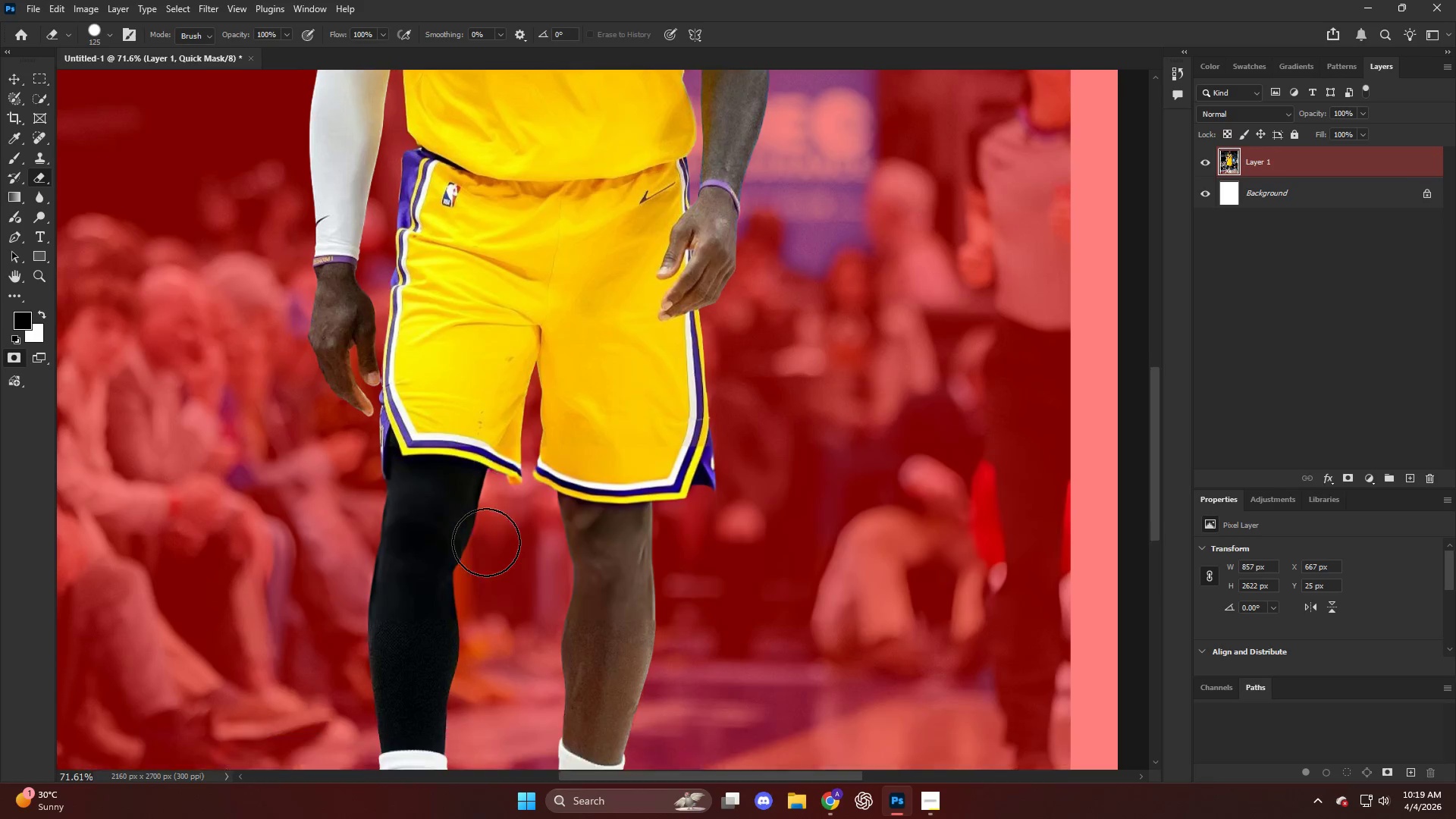 
hold_key(key=AltLeft, duration=1.64)
scroll: coordinate [475, 425], scroll_direction: down, amount: 26.0
 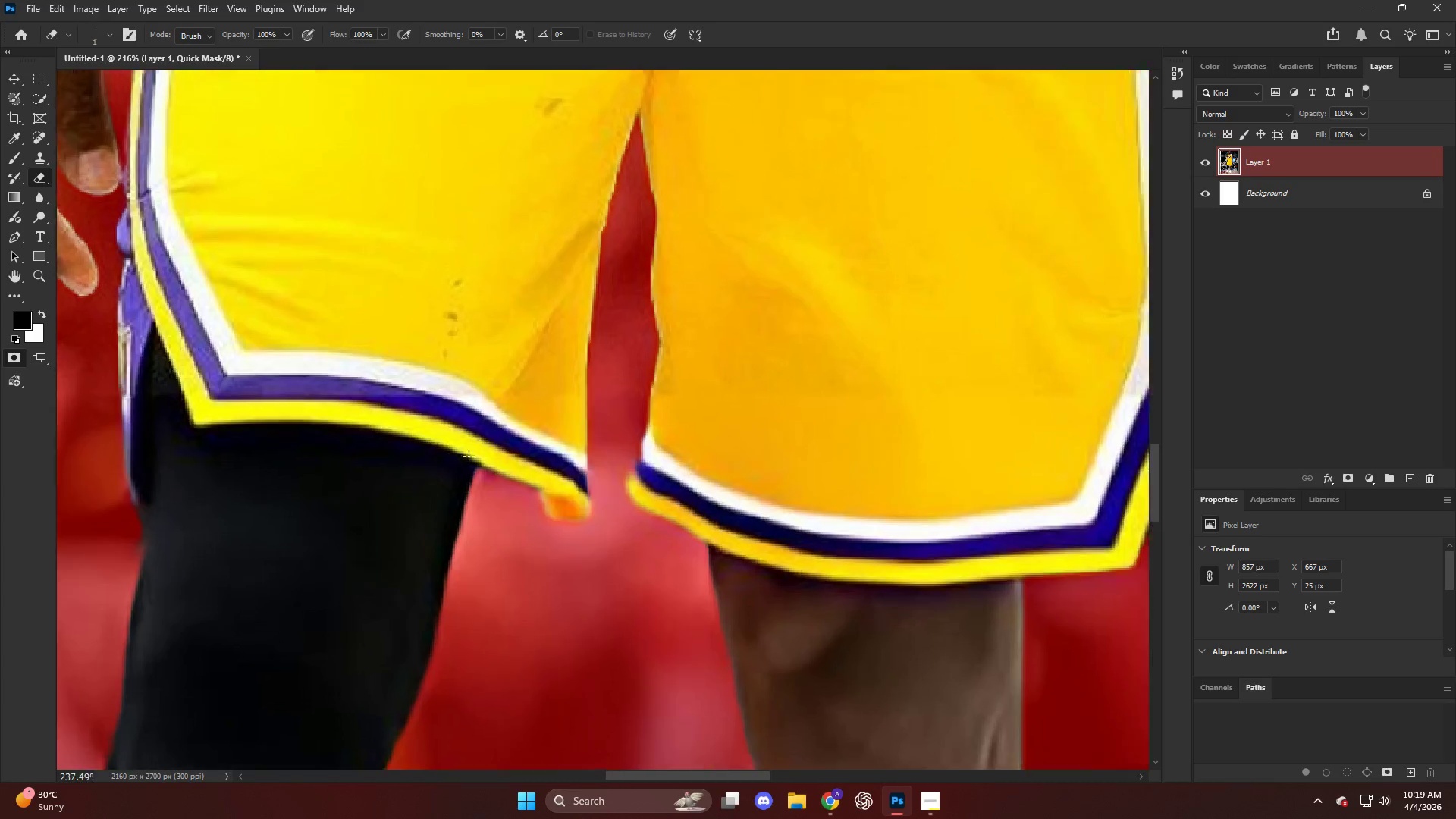 
scroll: coordinate [560, 492], scroll_direction: up, amount: 11.0
 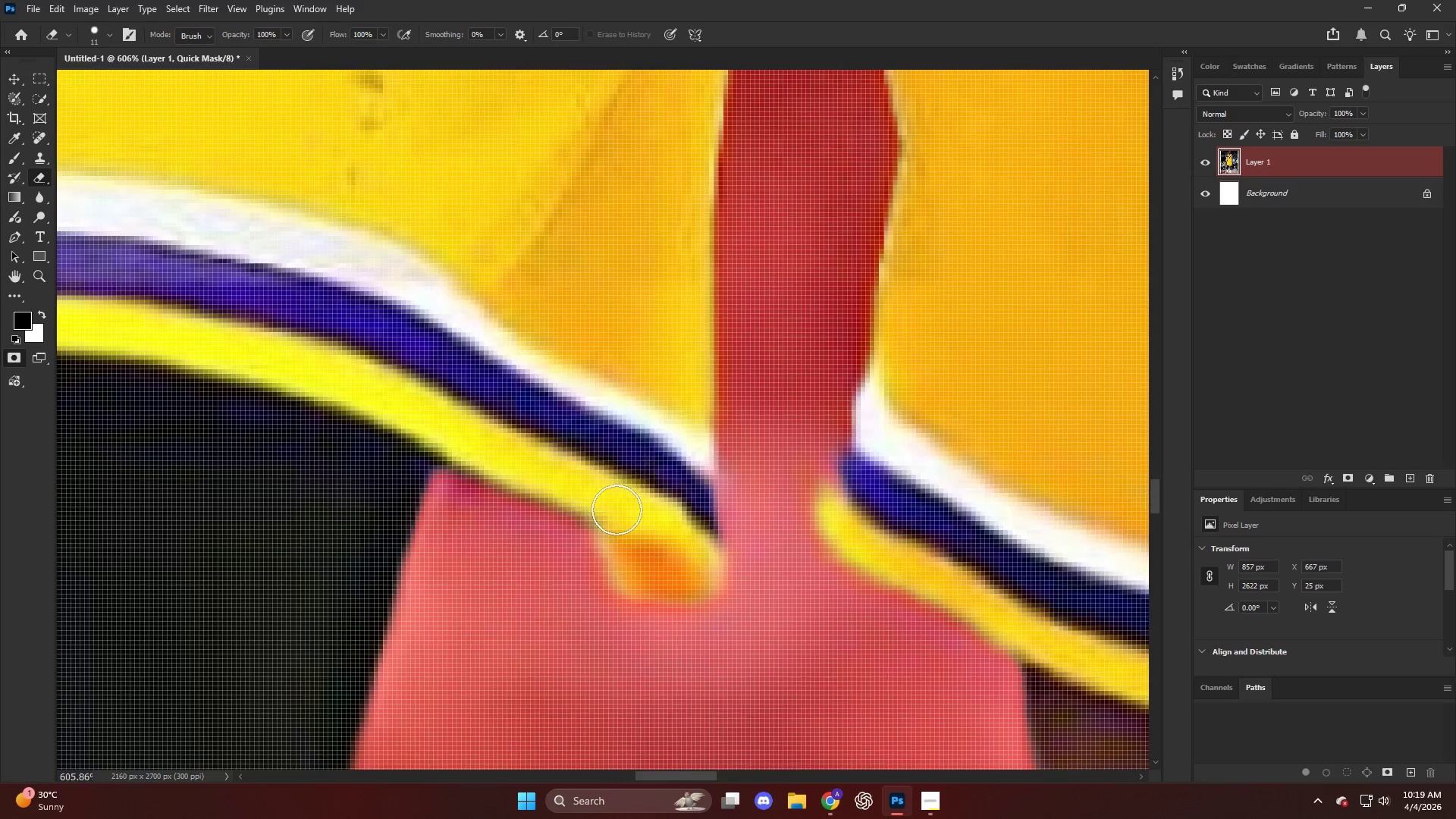 
left_click_drag(start_coordinate=[627, 522], to_coordinate=[652, 566])
 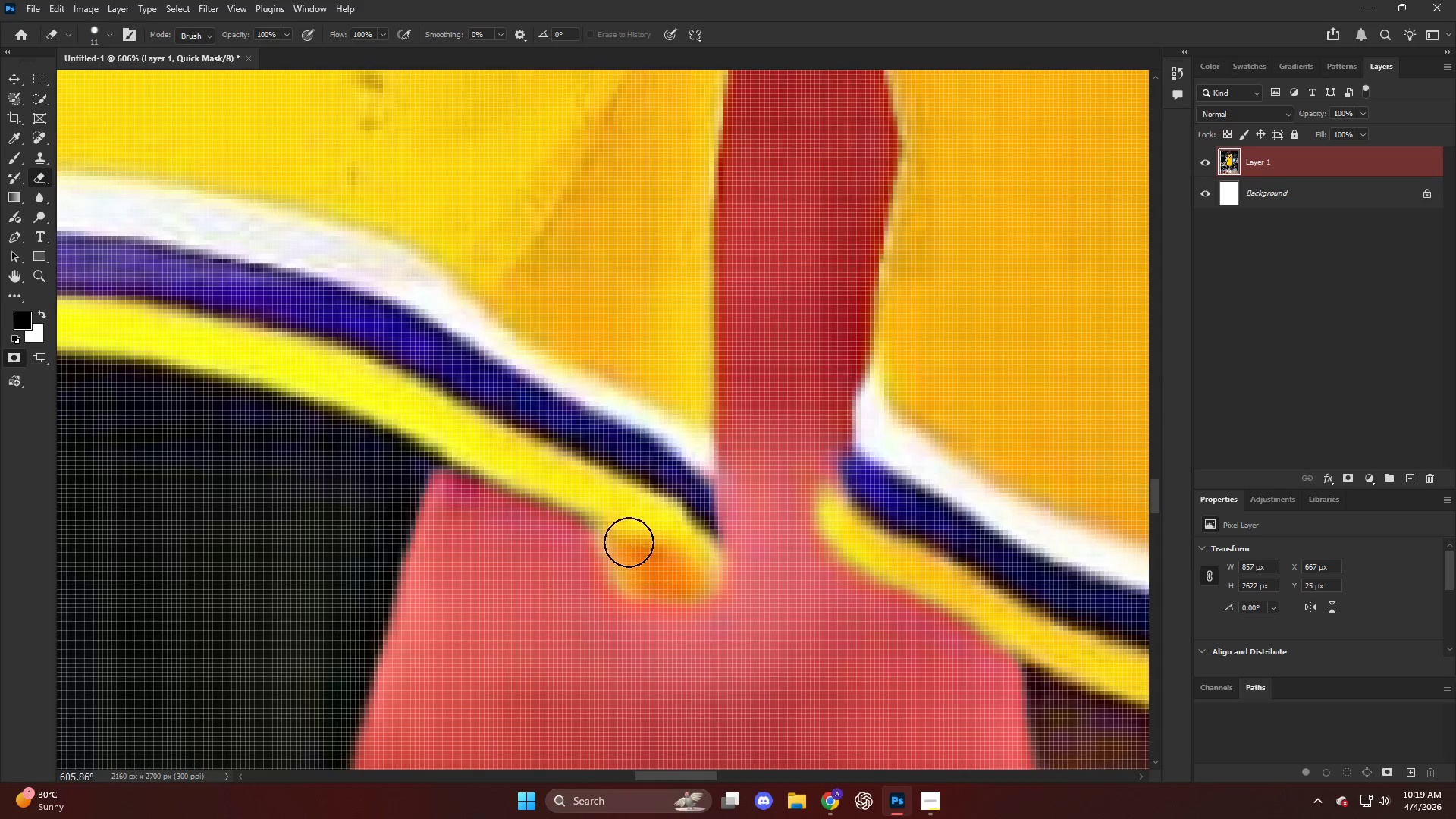 
hold_key(key=AltLeft, duration=0.78)
 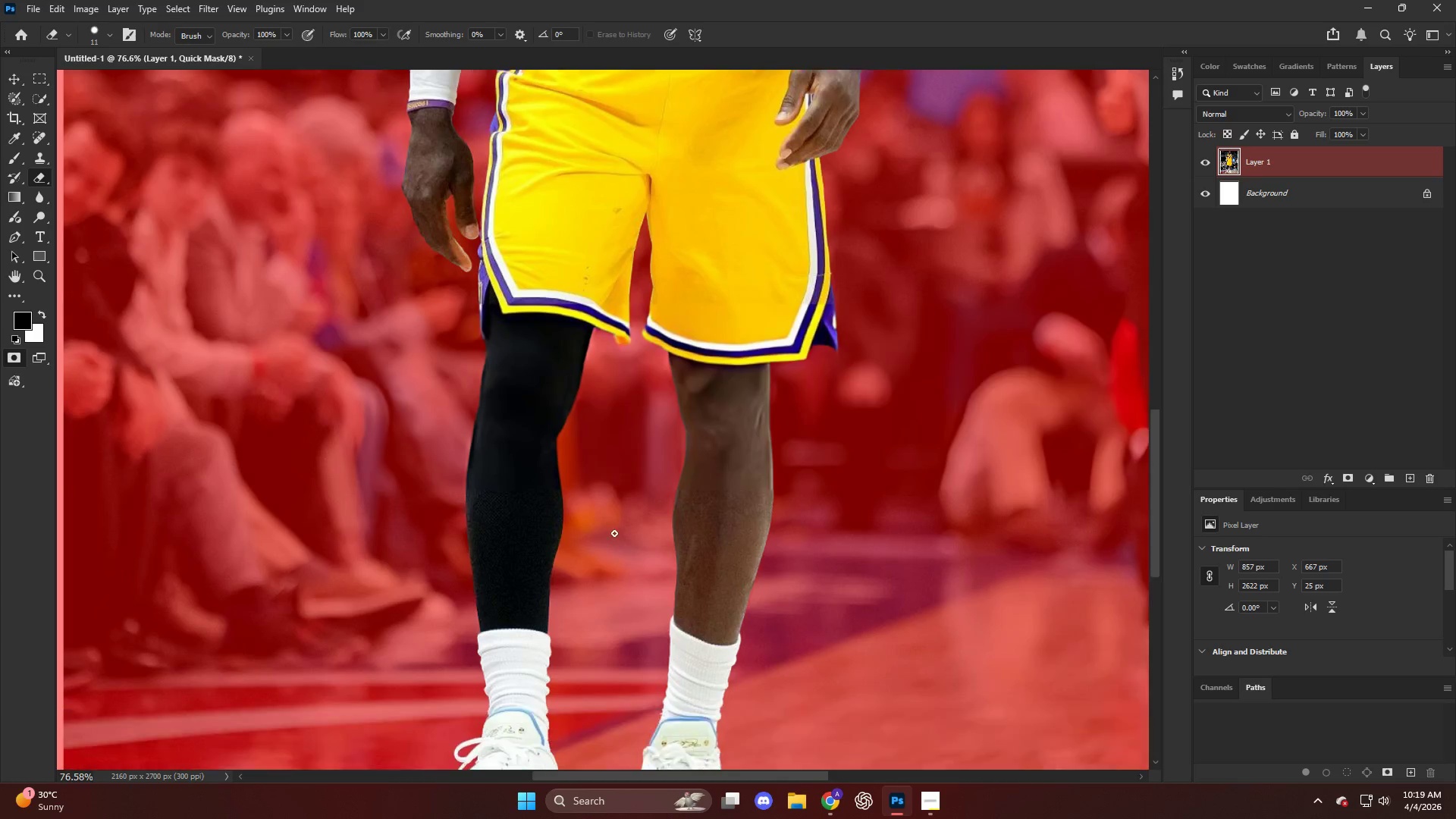 
hold_key(key=AltLeft, duration=0.34)
 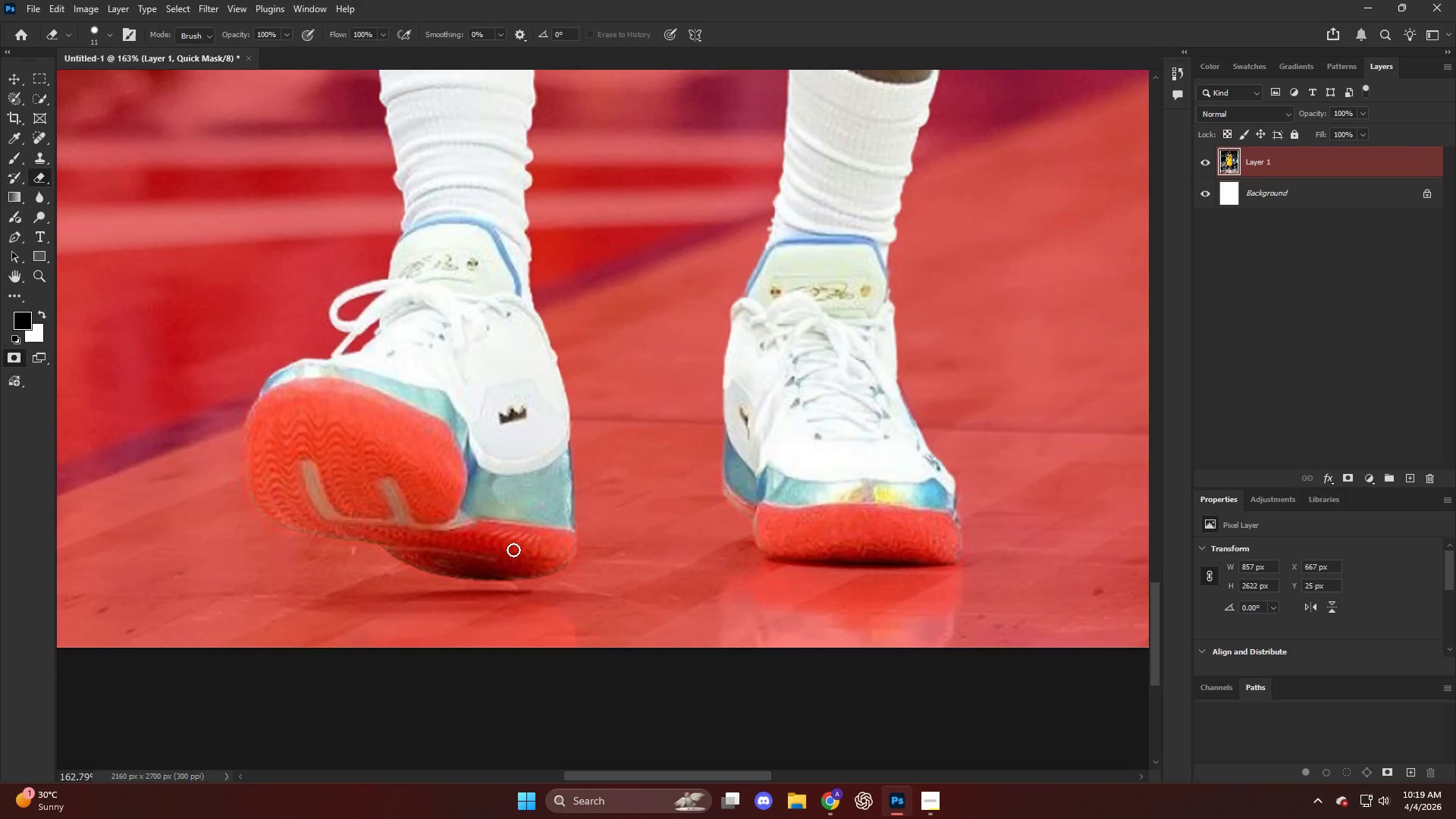 
key(Q)
 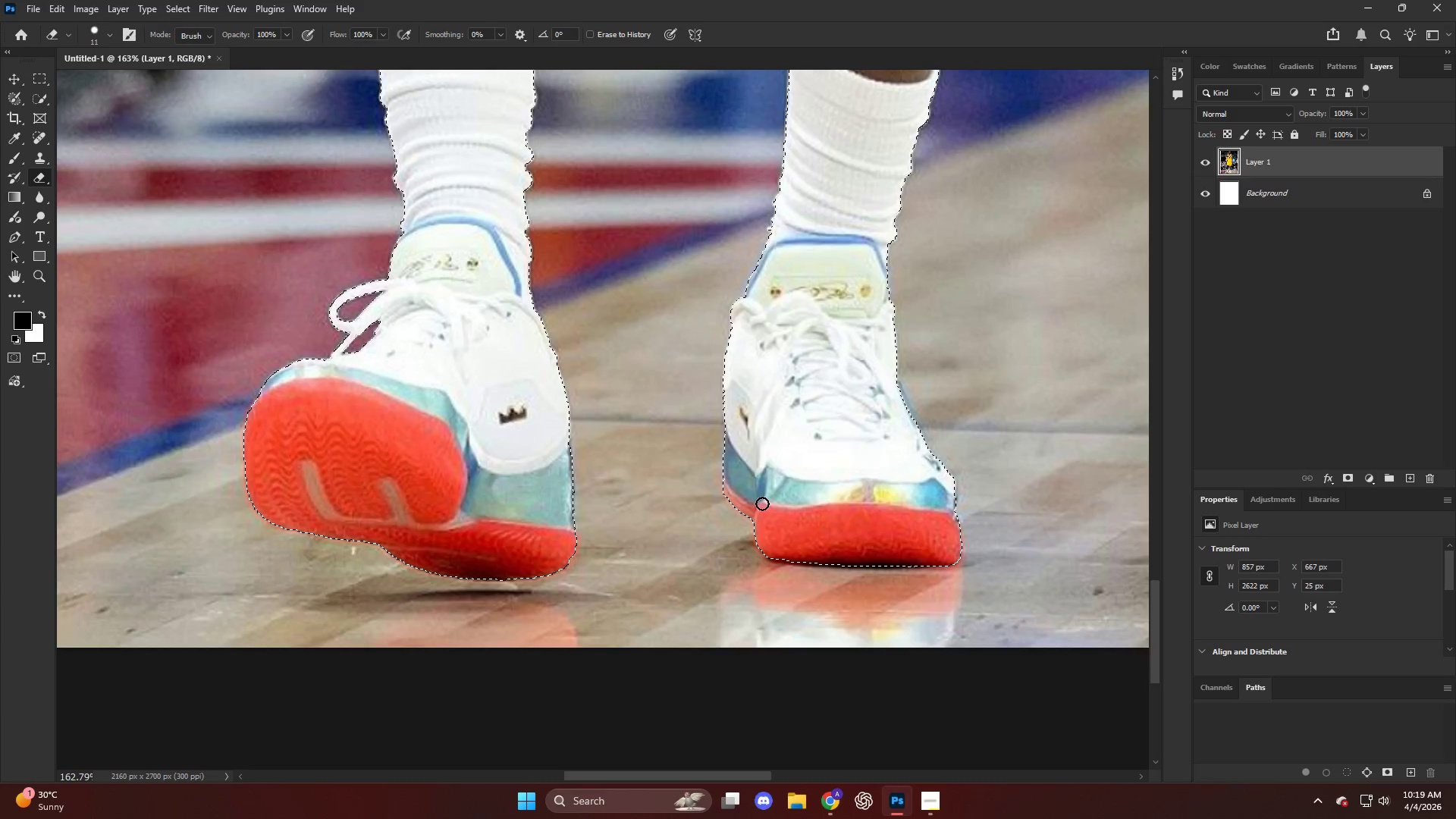 
scroll: coordinate [513, 555], scroll_direction: down, amount: 56.0
 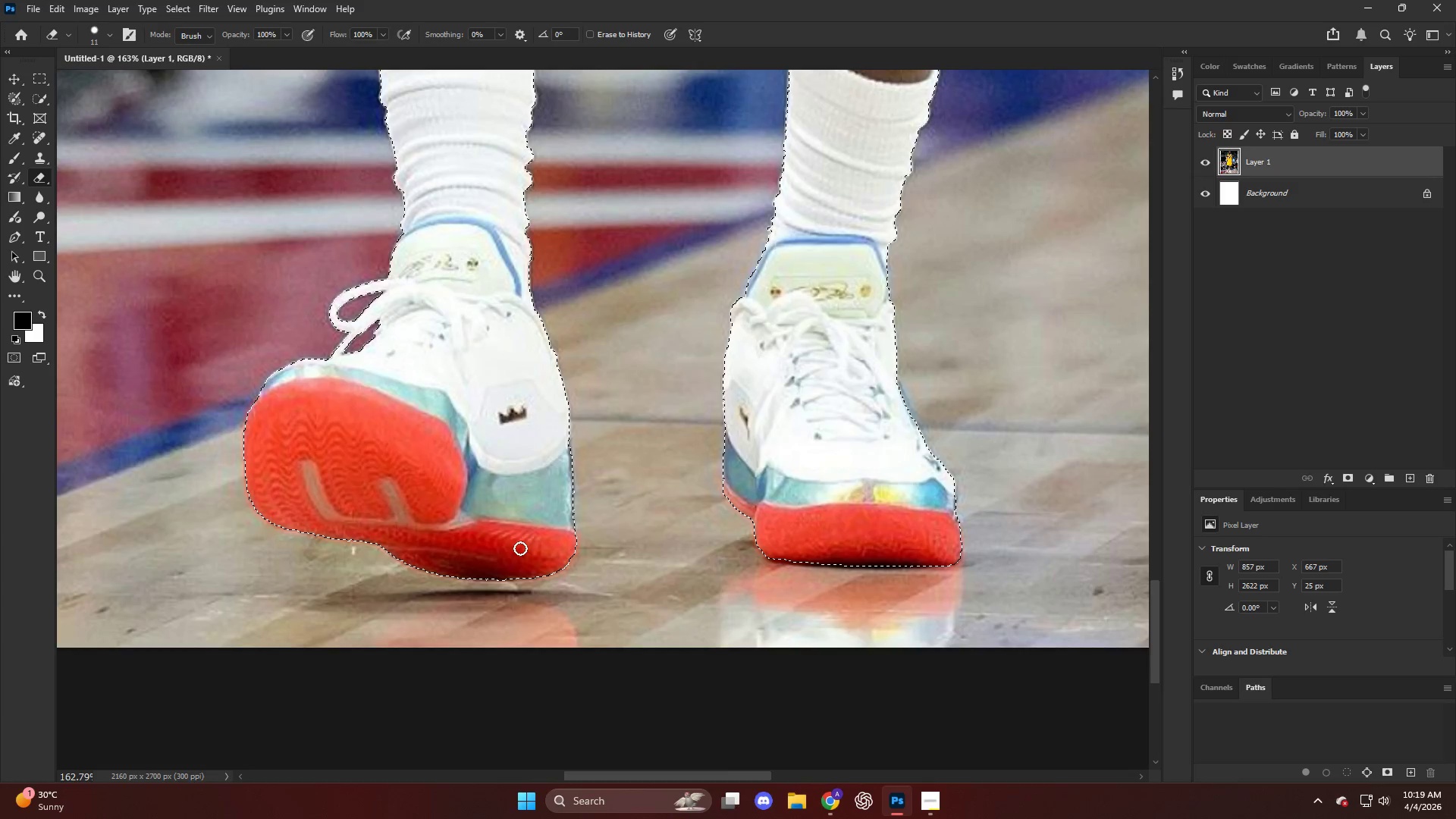 
key(Q)
 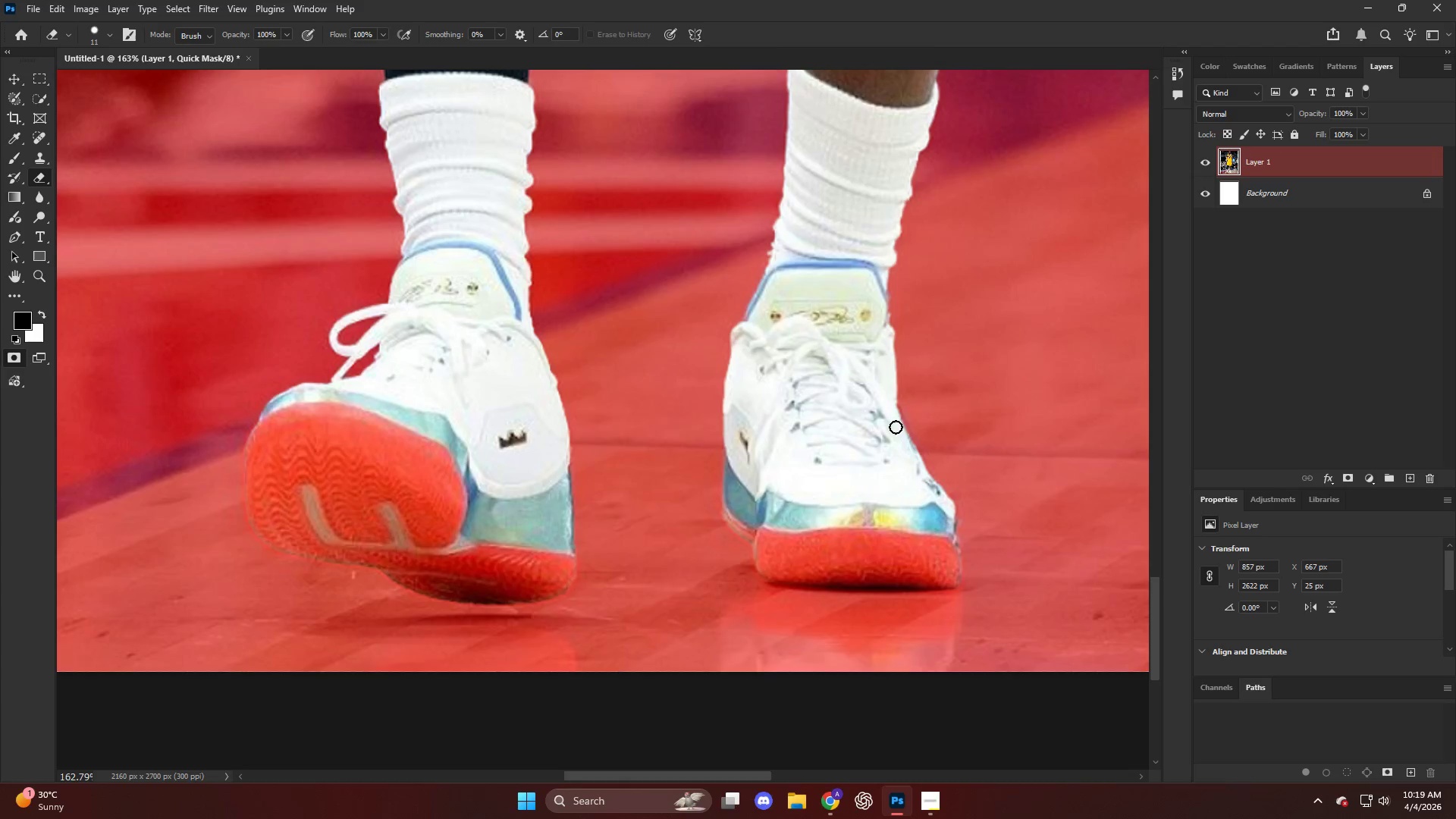 
scroll: coordinate [774, 476], scroll_direction: up, amount: 2.0
 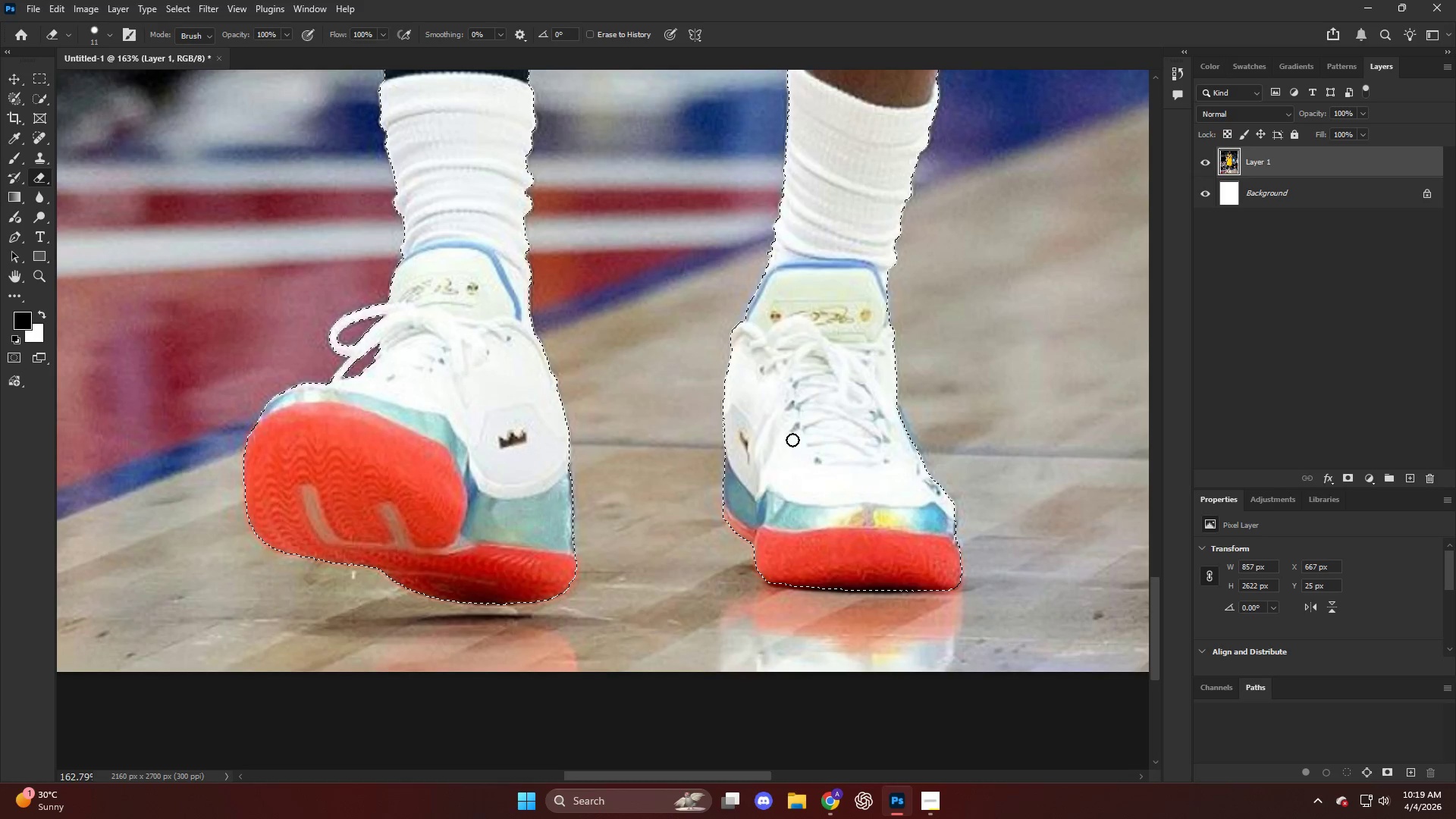 
key(Q)
 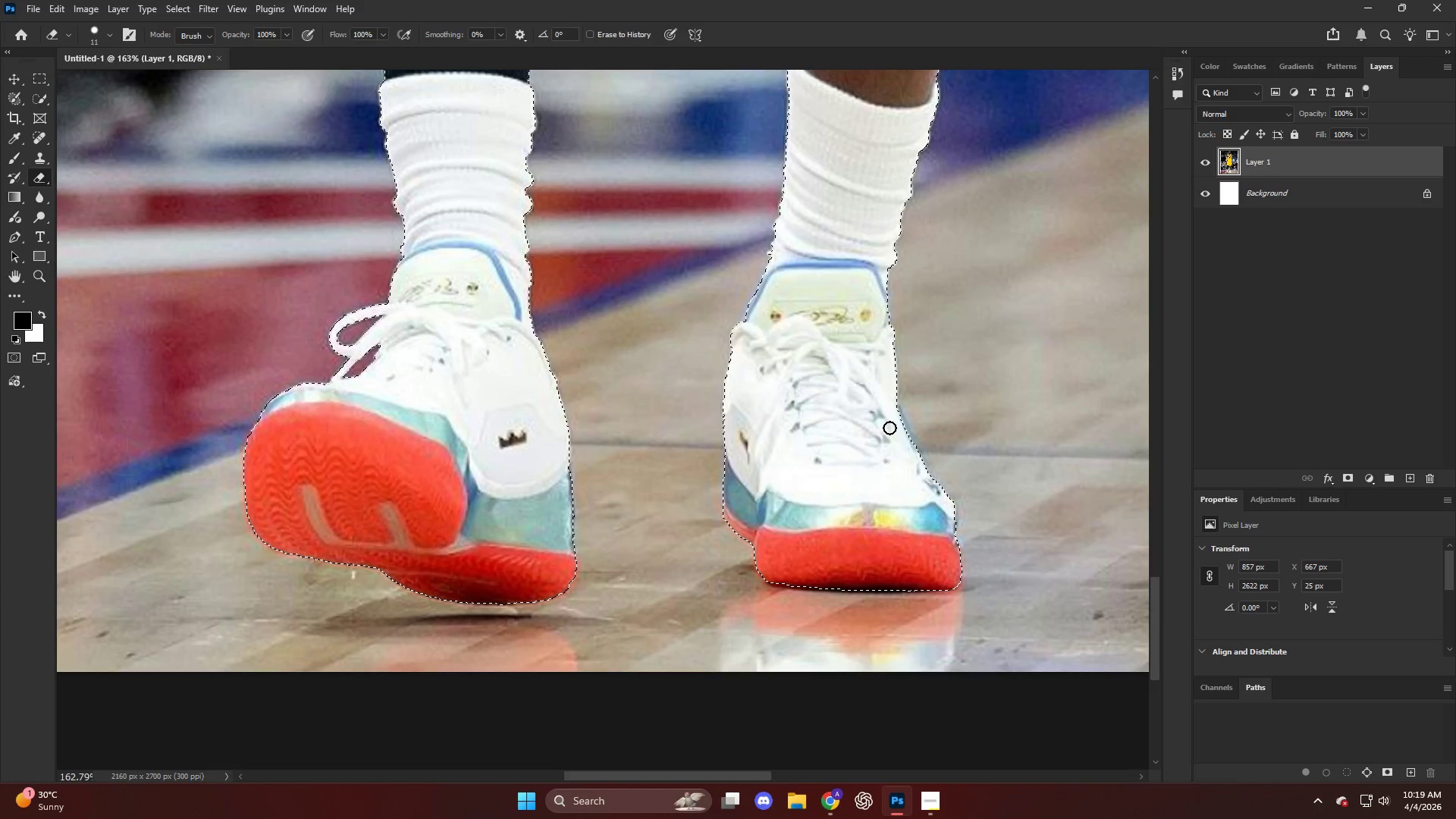 
hold_key(key=AltLeft, duration=0.36)
scroll: coordinate [912, 435], scroll_direction: down, amount: 13.0
 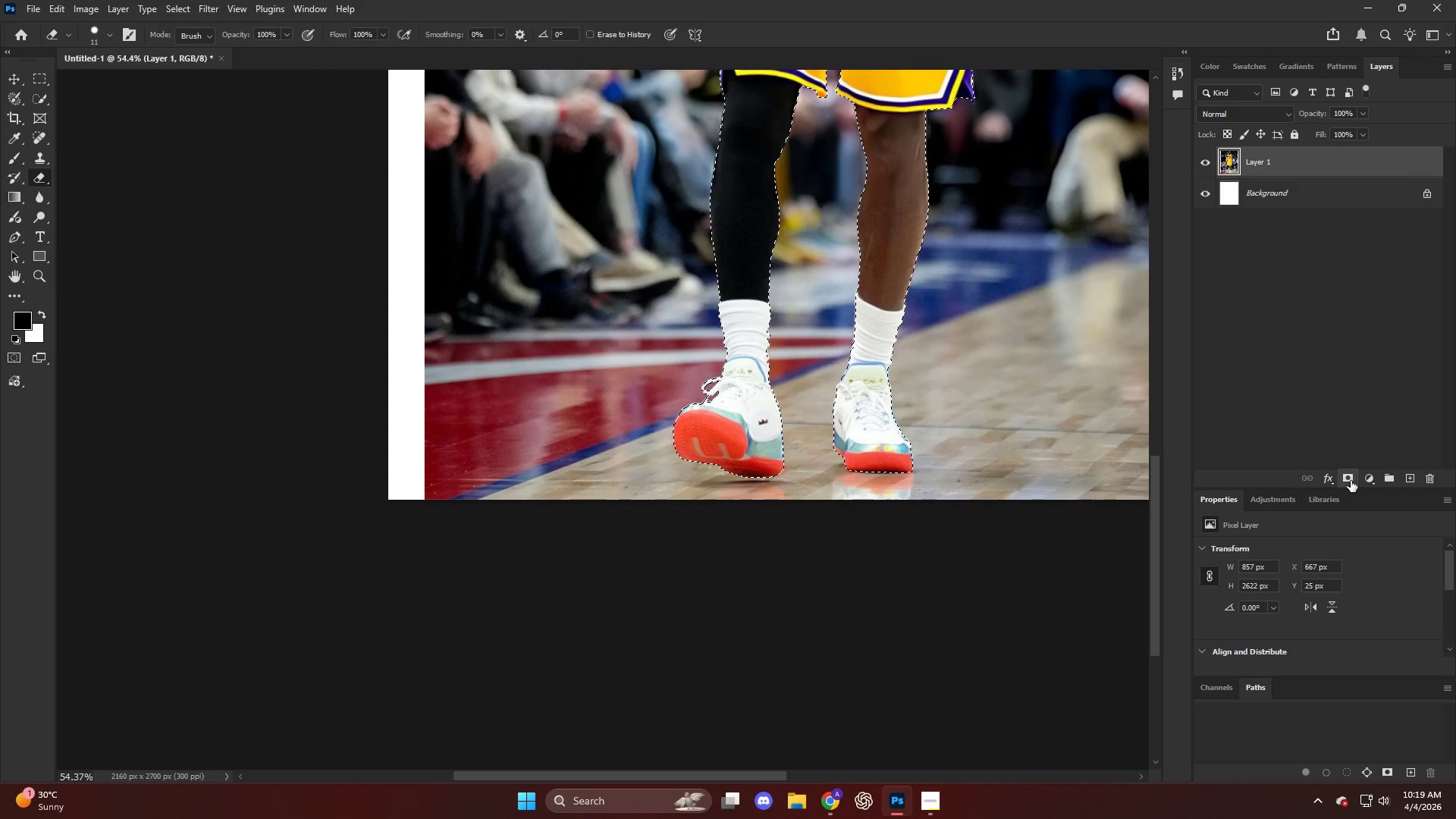 
hold_key(key=AltLeft, duration=0.42)
 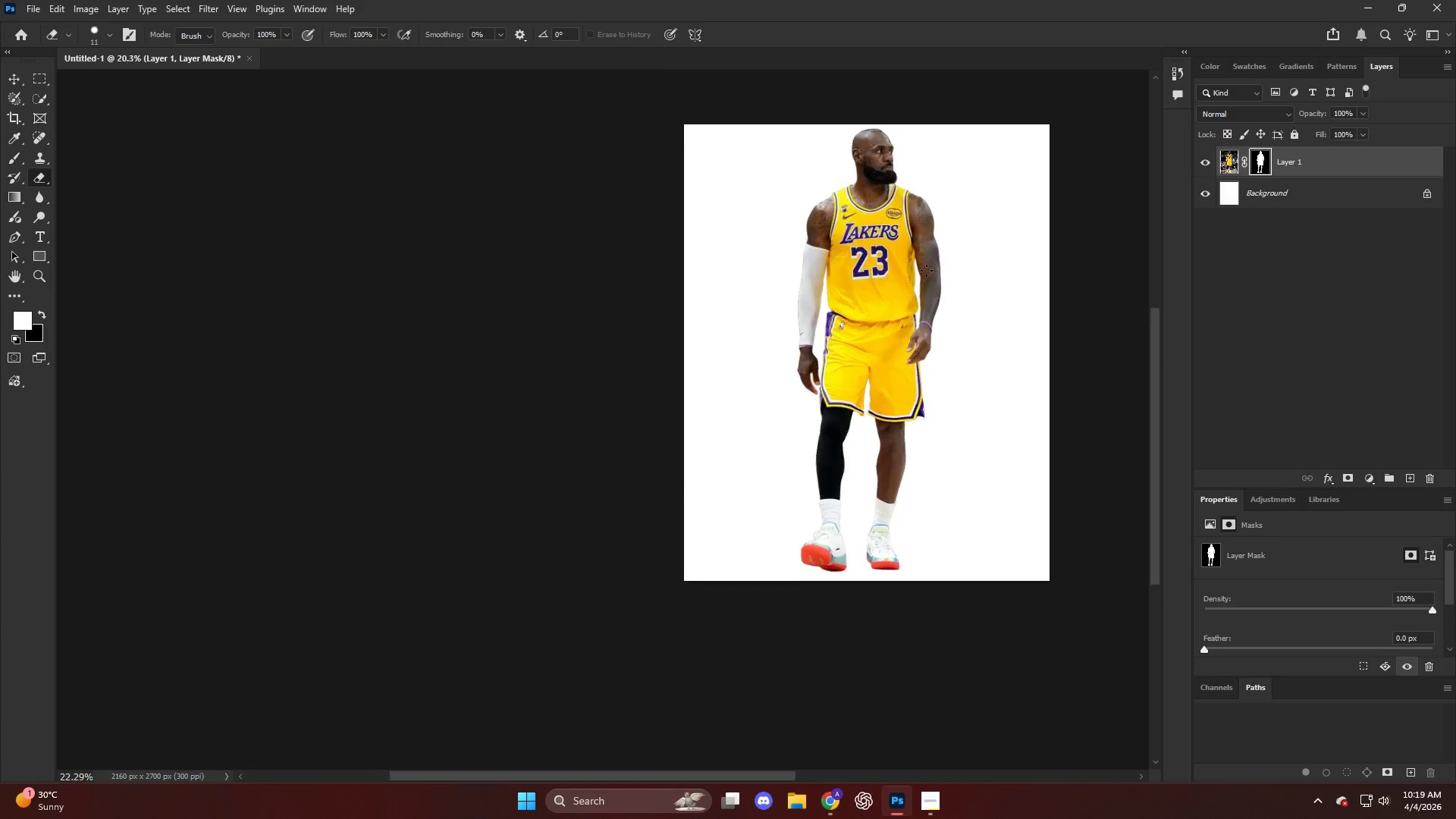 
hold_key(key=AltLeft, duration=0.34)
 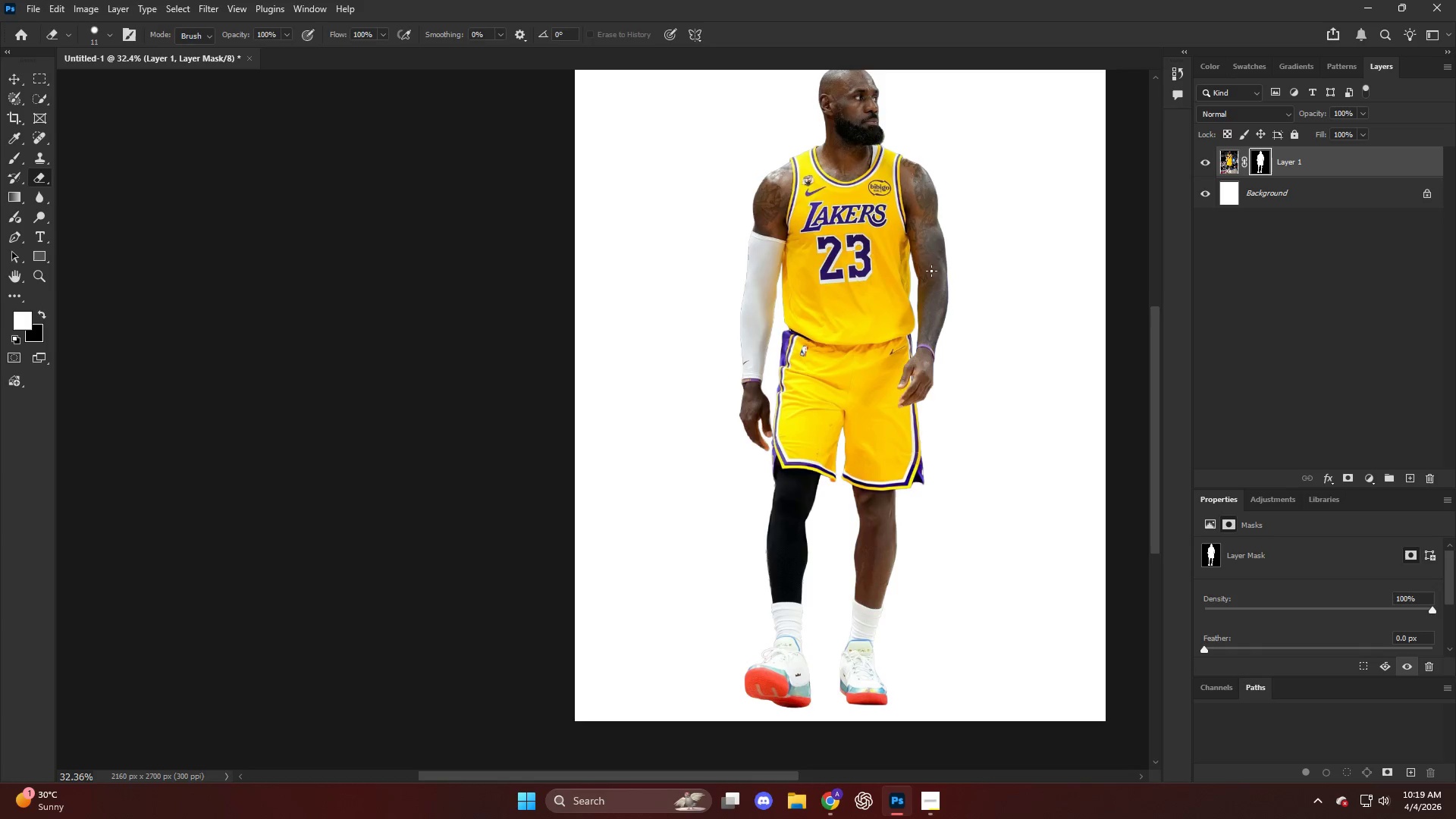 
key(V)
 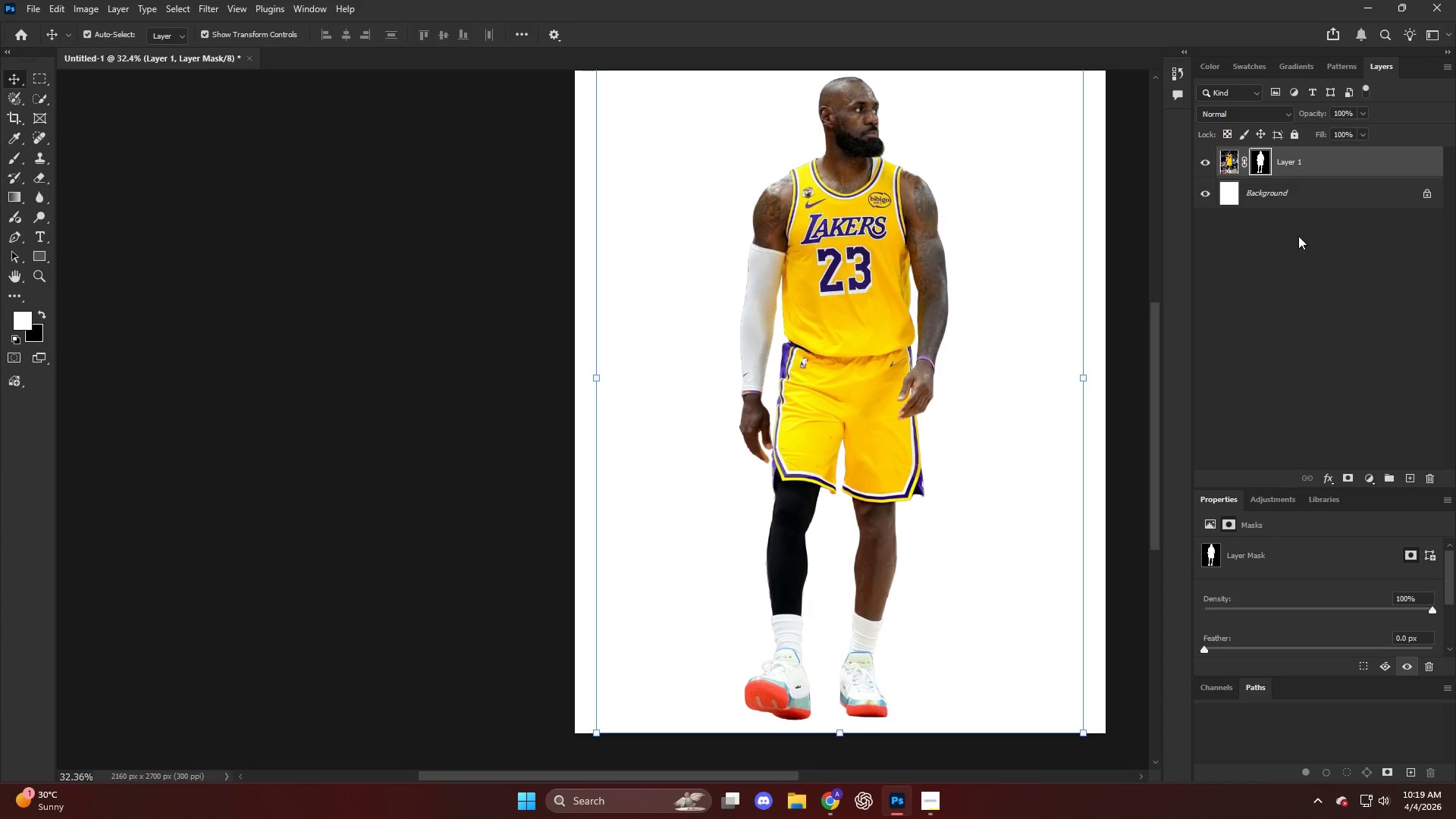 
scroll: coordinate [927, 271], scroll_direction: up, amount: 3.0
 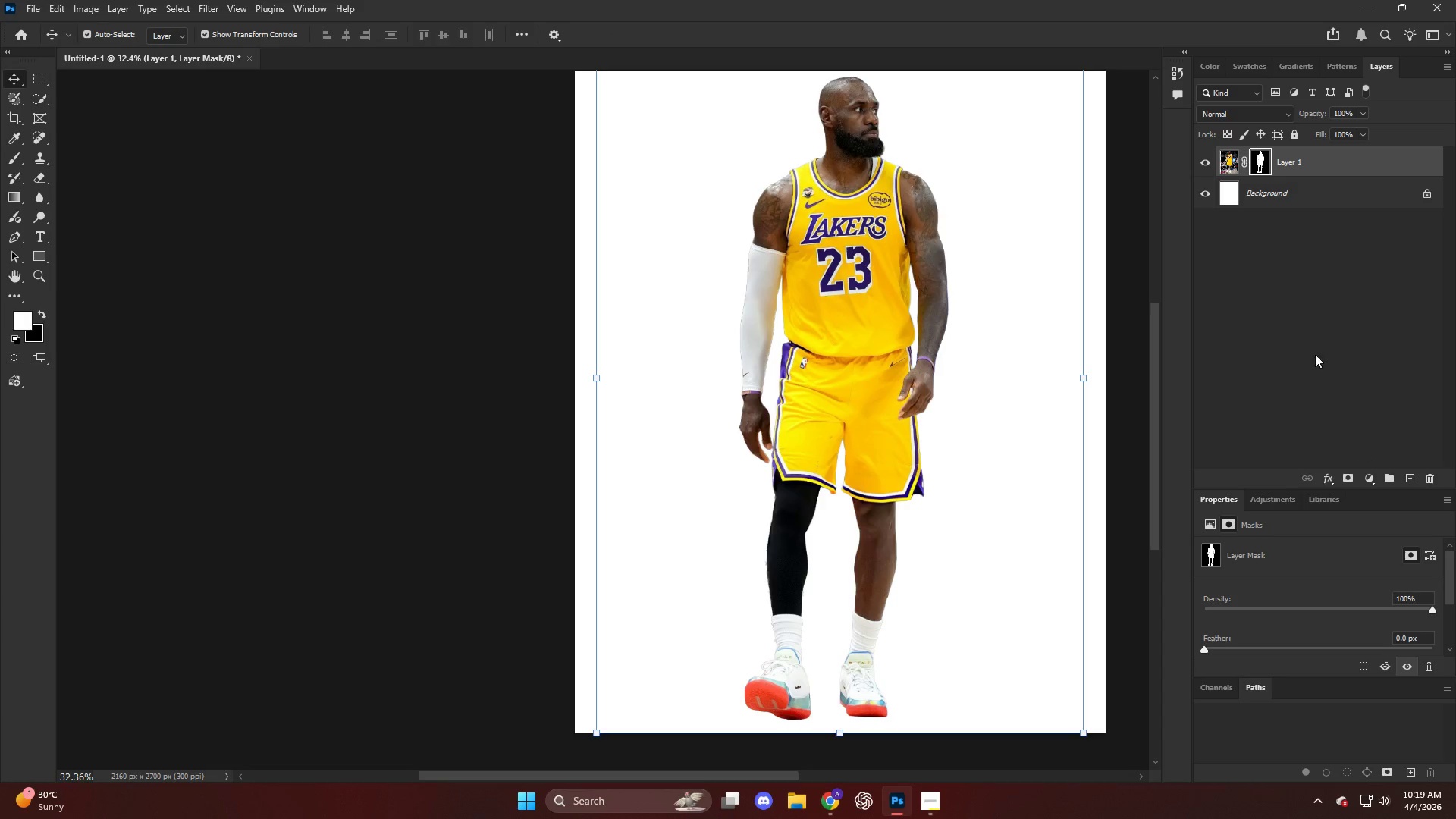 
left_click([1283, 201])
 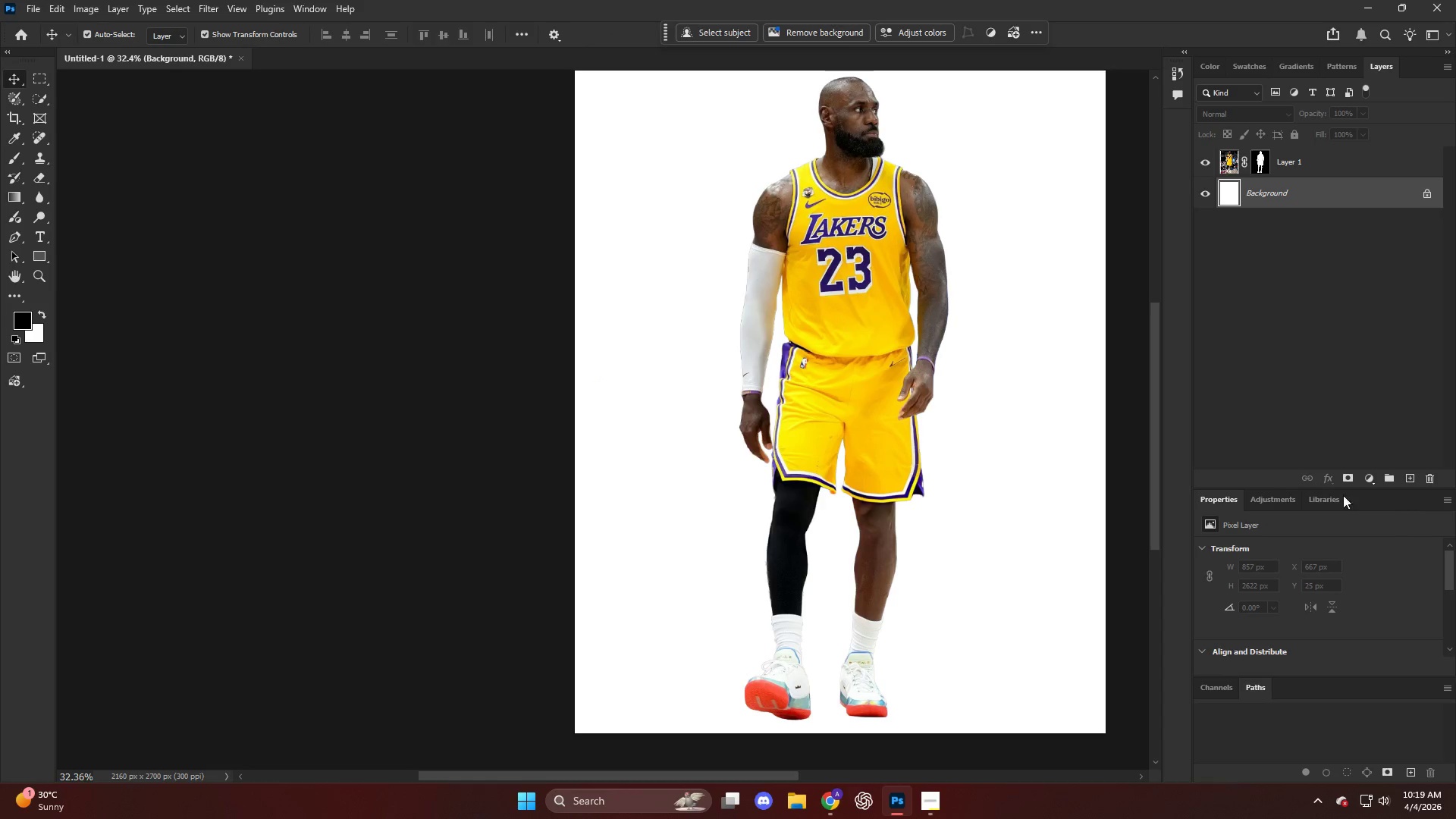 
hold_key(key=ControlLeft, duration=0.66)
scroll: coordinate [663, 486], scroll_direction: down, amount: 19.0
 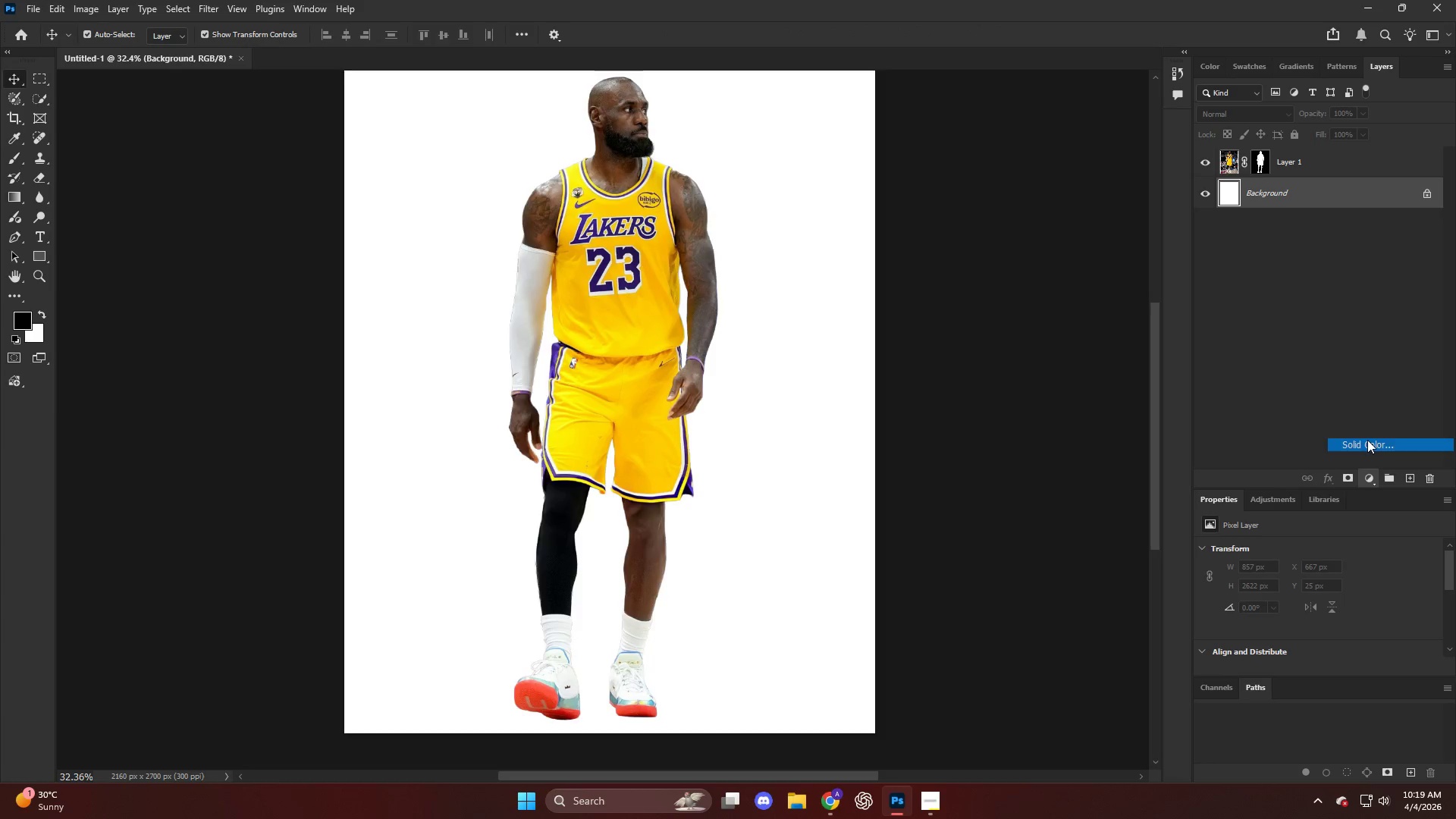 
left_click_drag(start_coordinate=[583, 276], to_coordinate=[418, 338])
 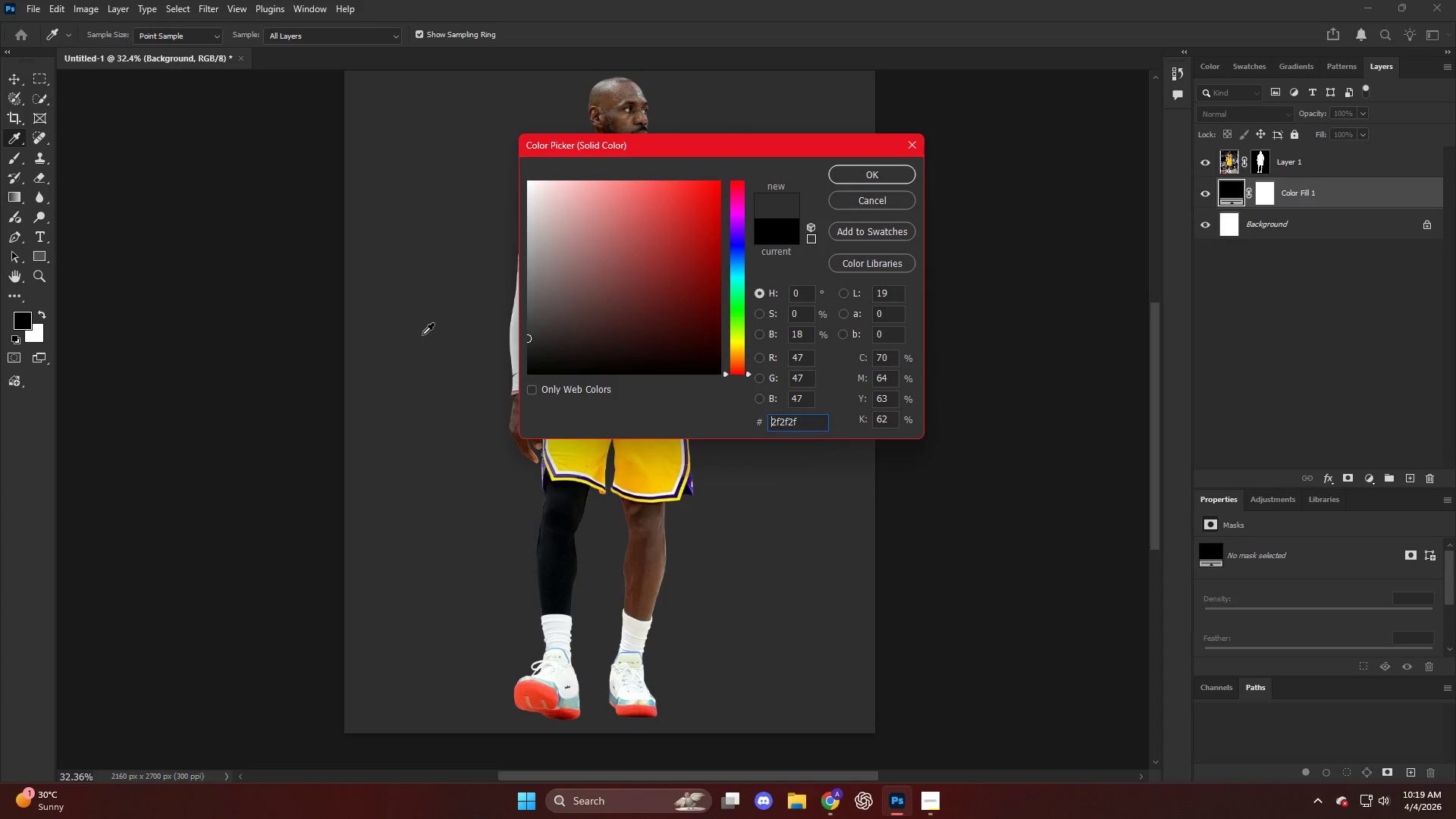 
key(NumpadEnter)
 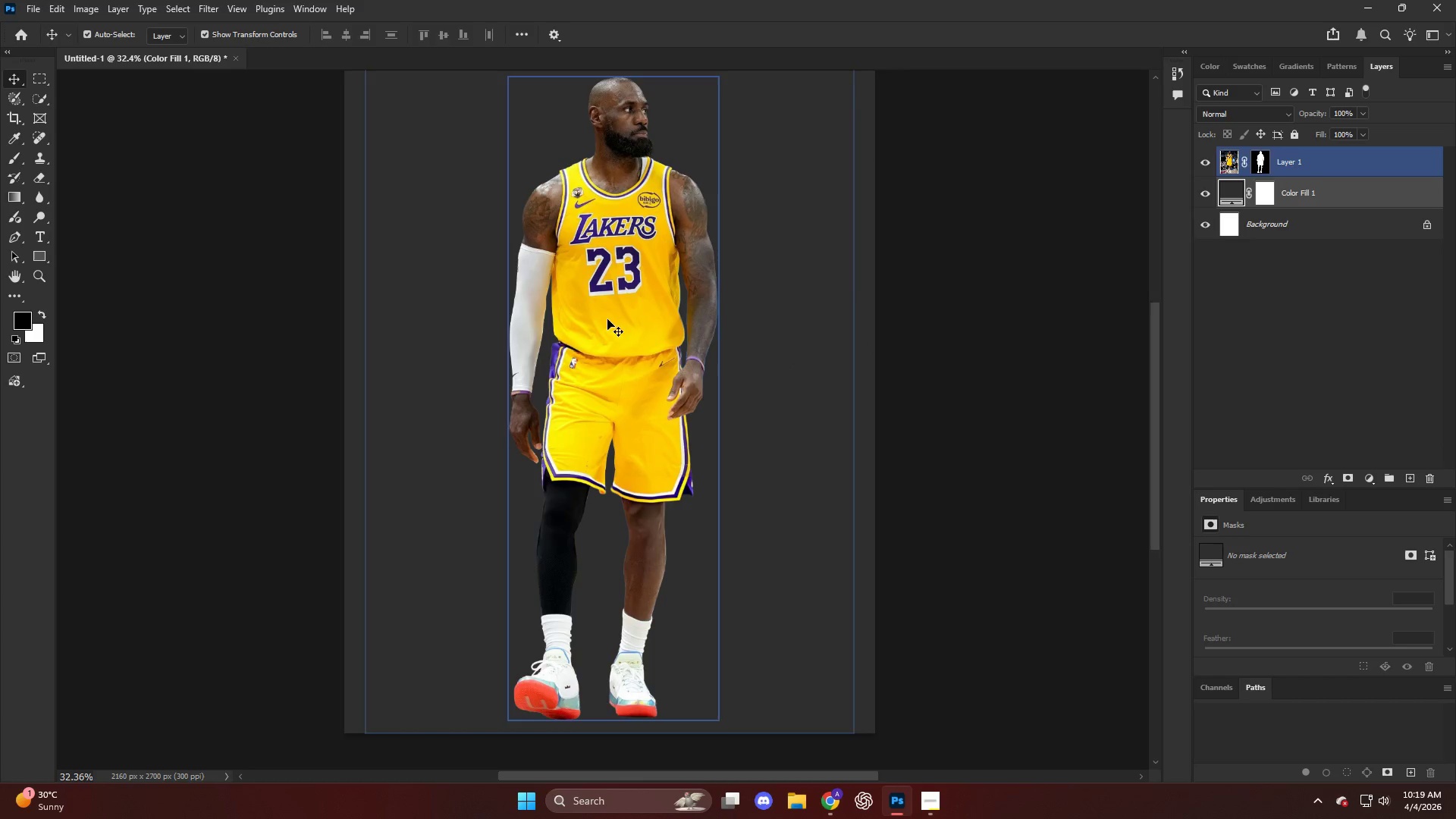 
key(V)
 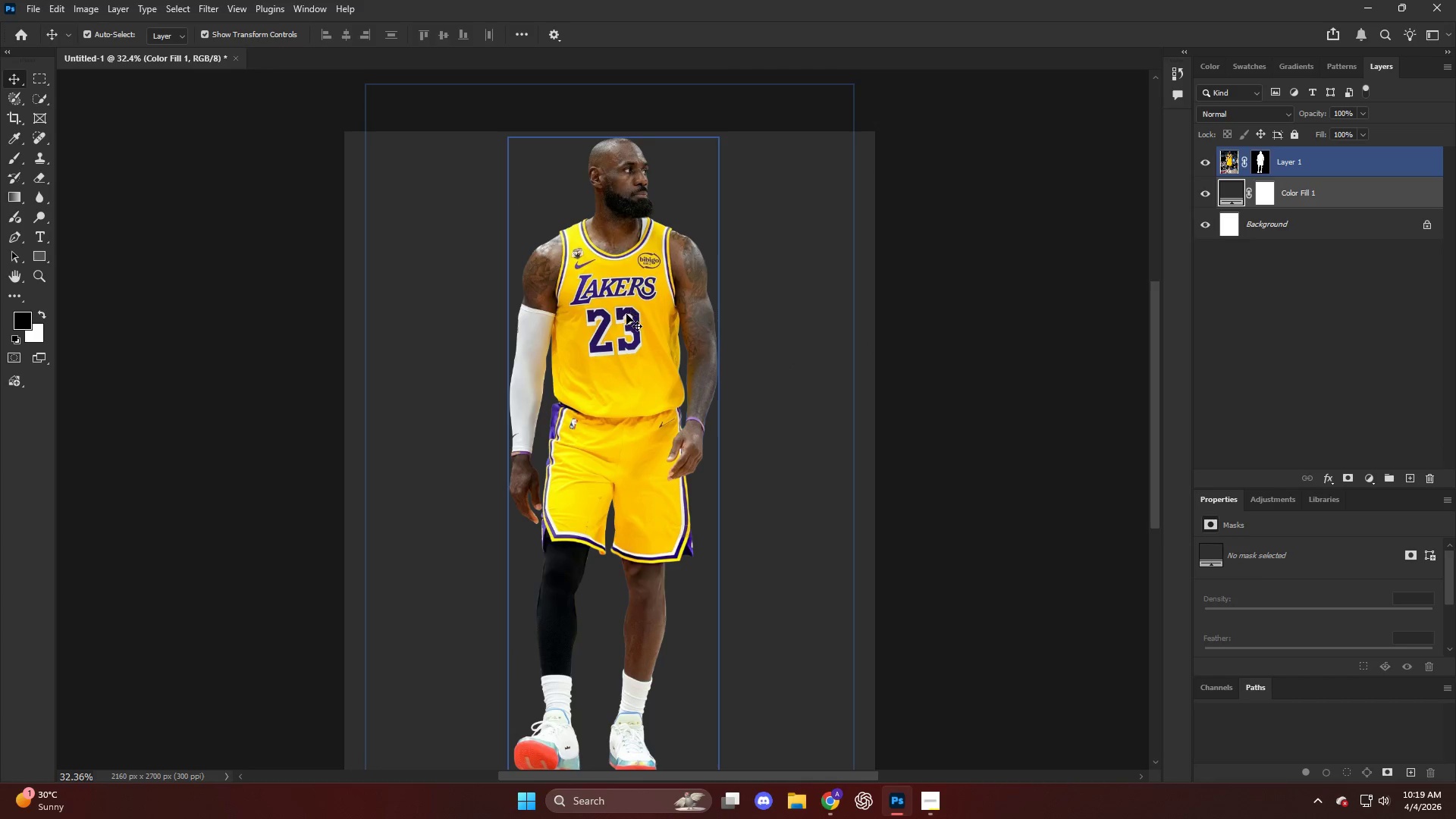 
scroll: coordinate [691, 307], scroll_direction: up, amount: 5.0
 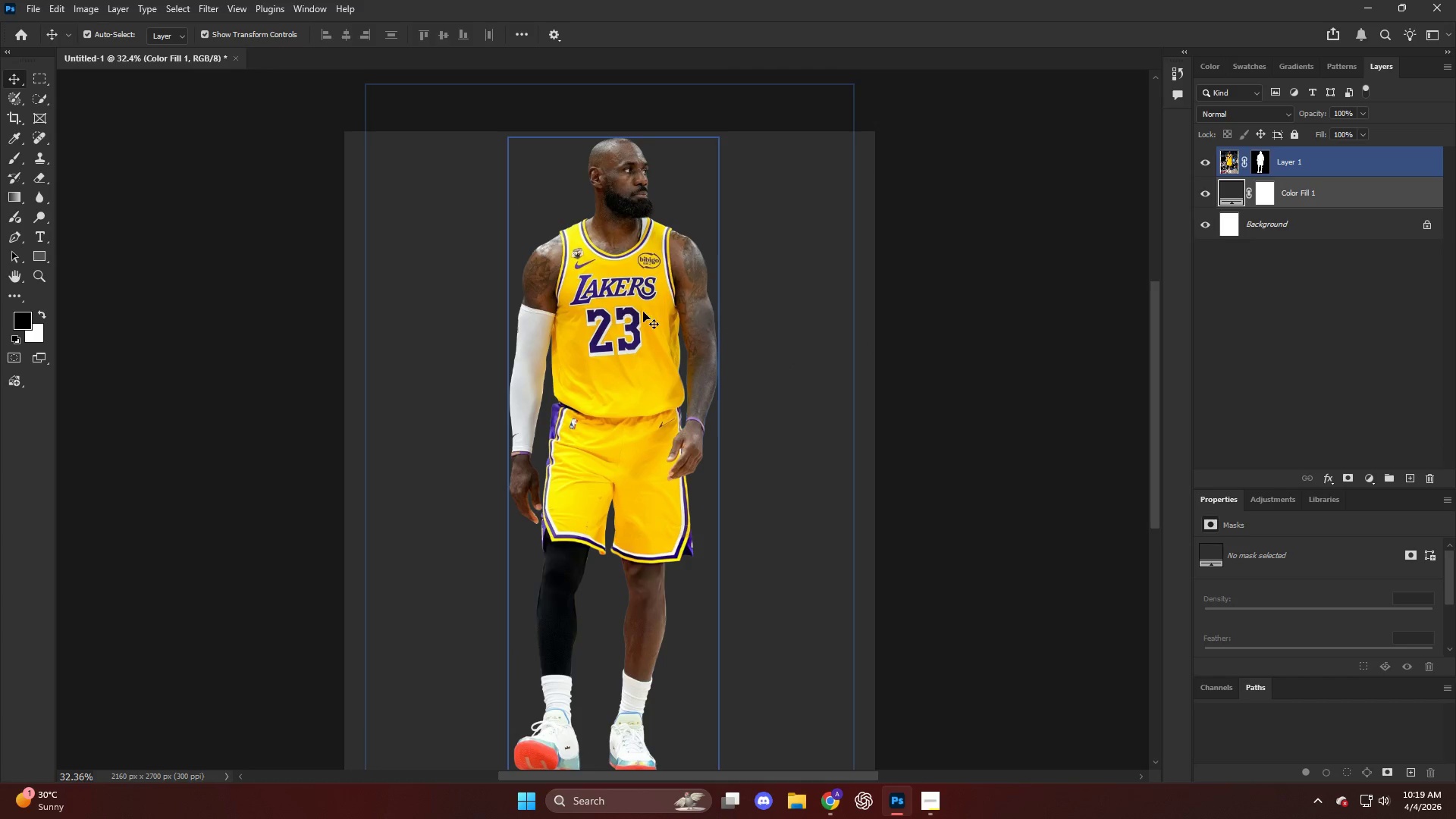 
left_click([626, 314])
 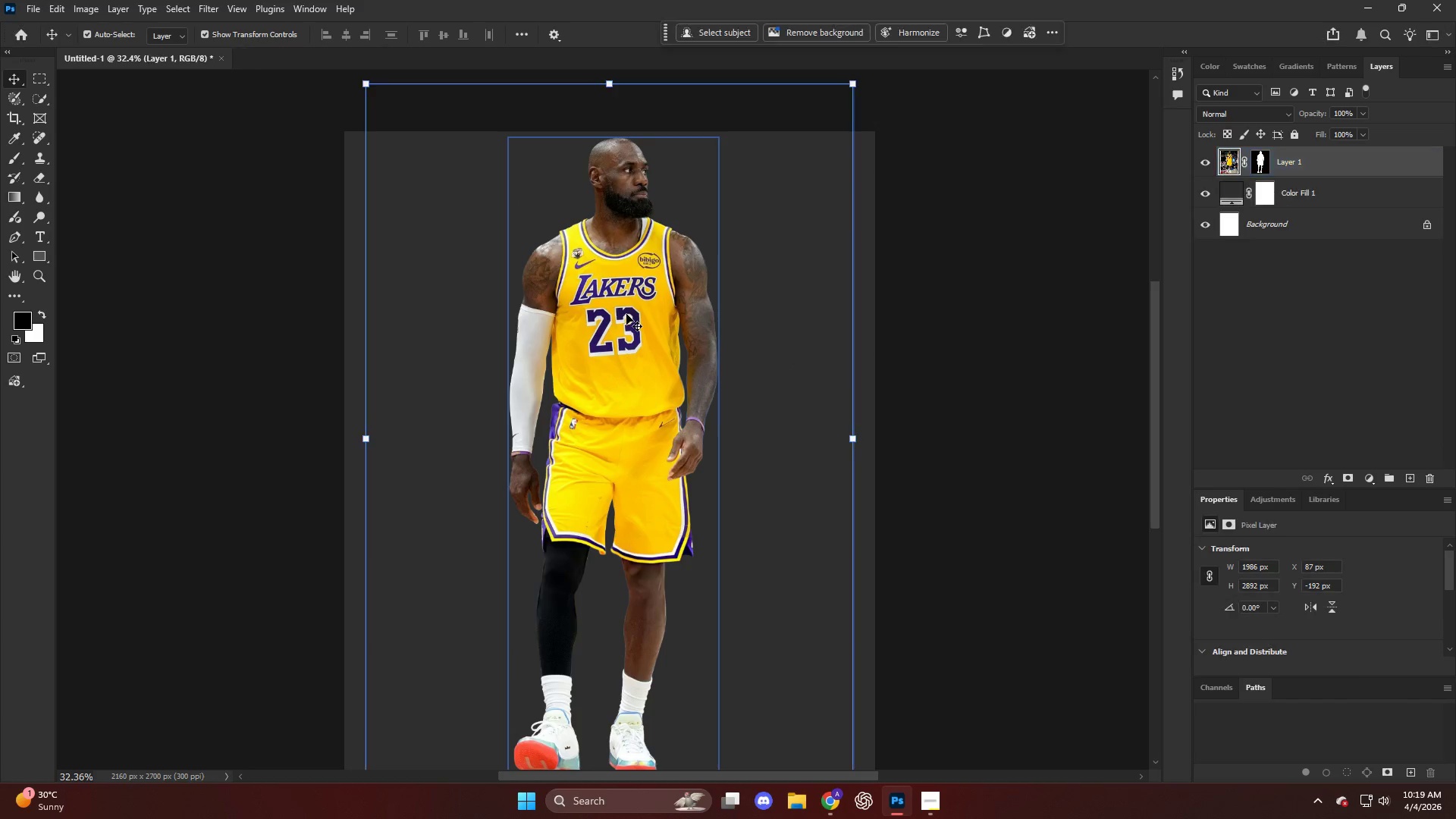 
key(Alt+AltLeft)
 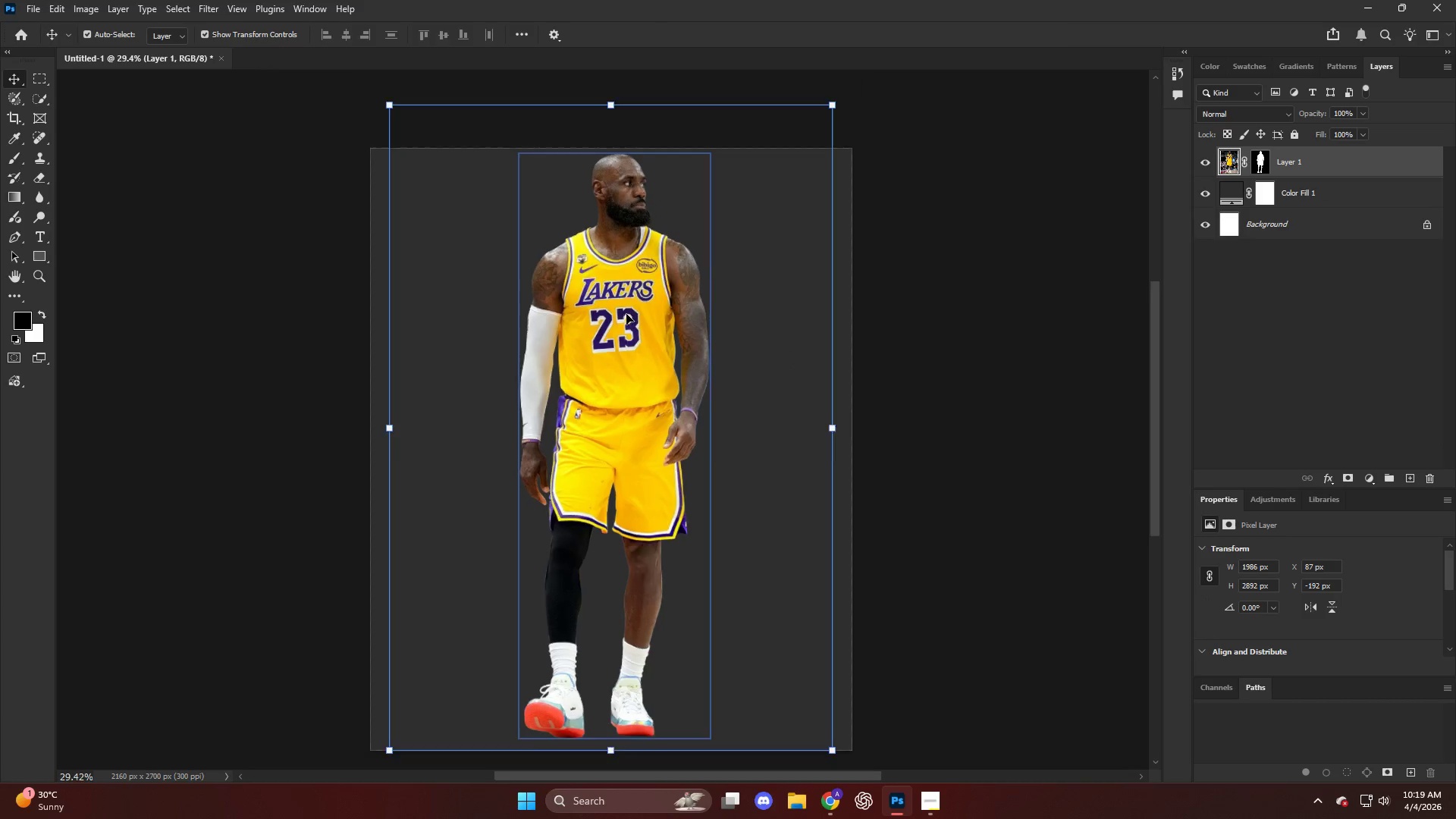 
key(Control+ControlLeft)
 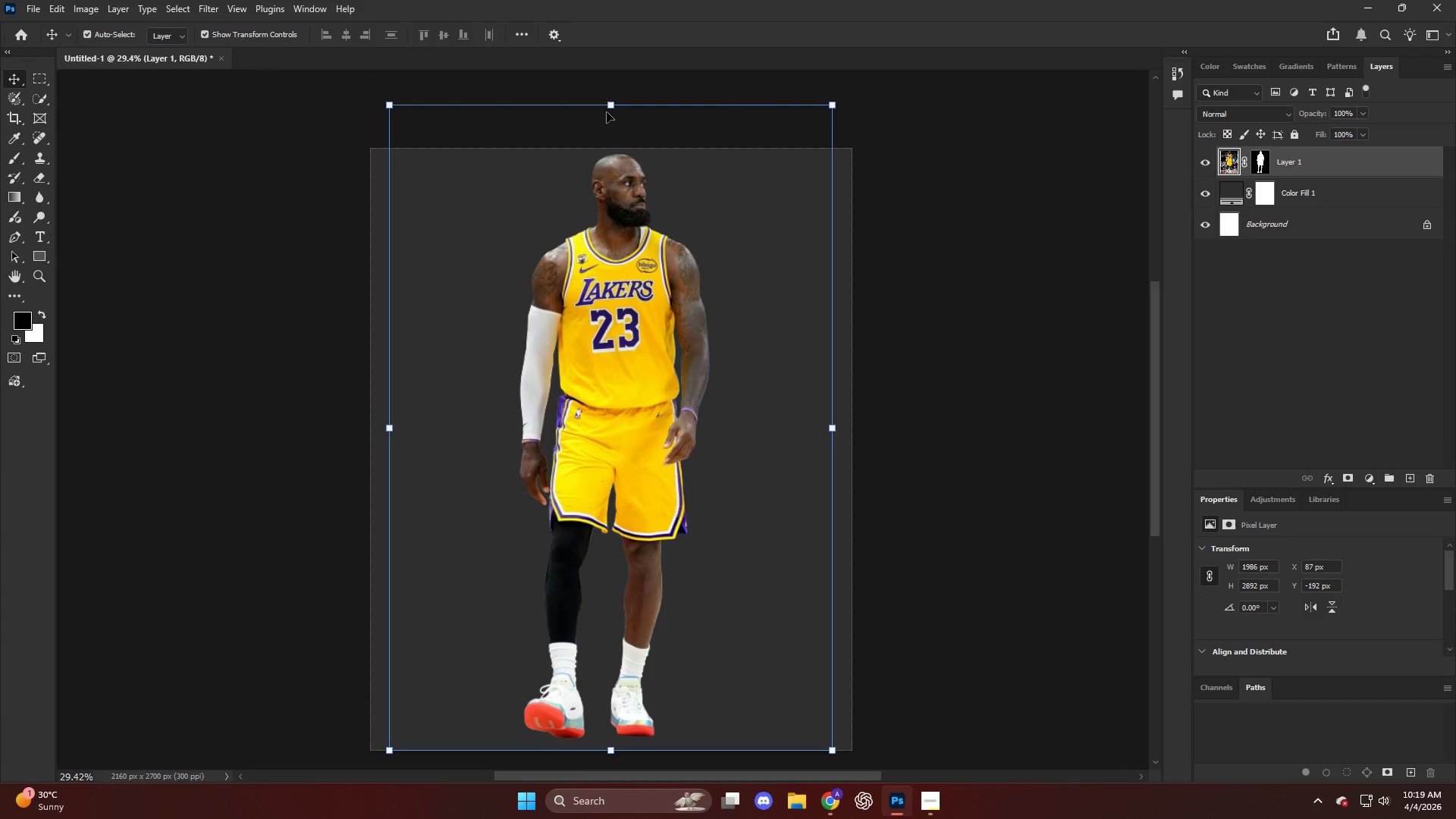 
scroll: coordinate [644, 243], scroll_direction: down, amount: 1.0
 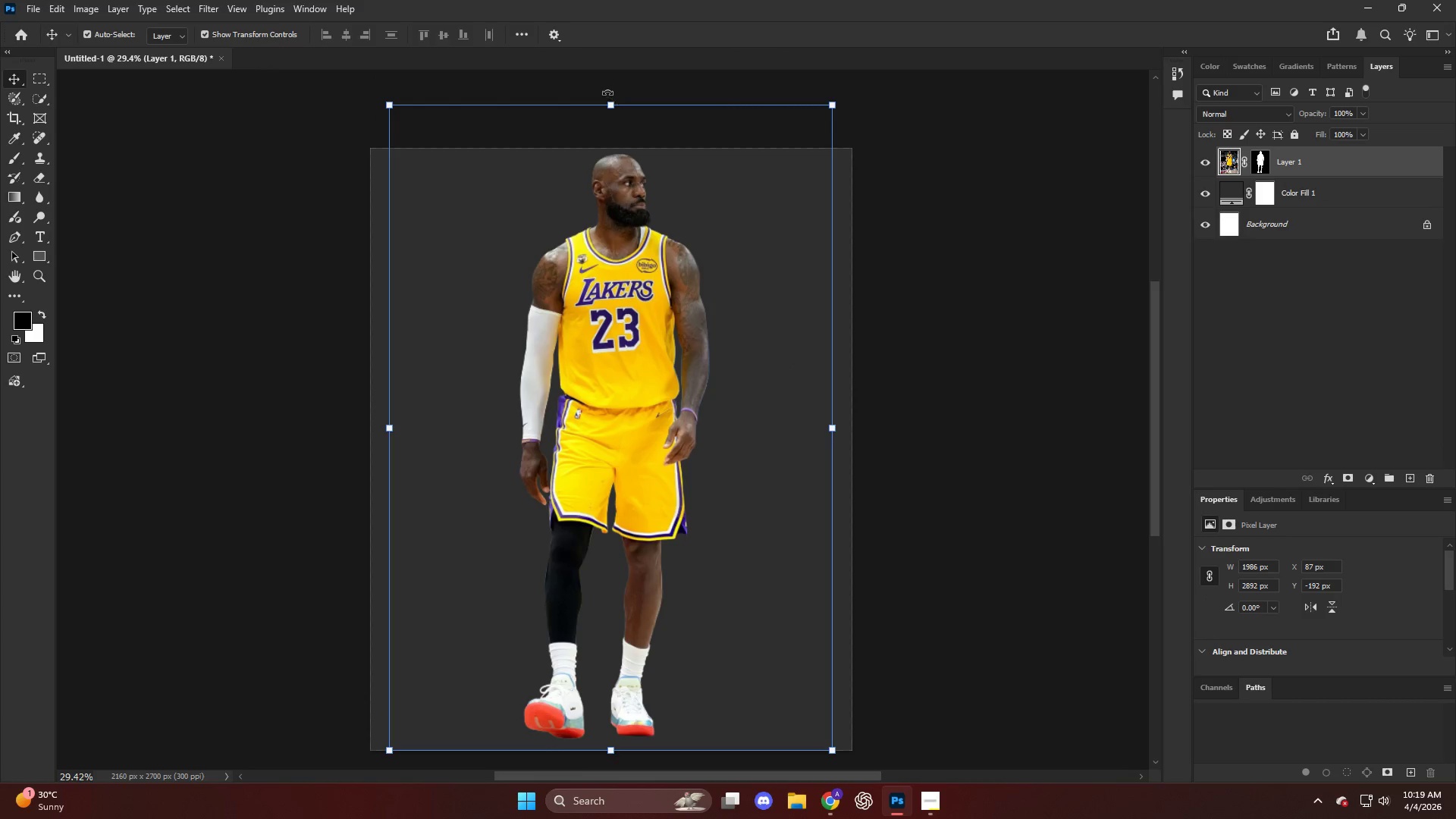 
left_click_drag(start_coordinate=[607, 101], to_coordinate=[615, 174])
 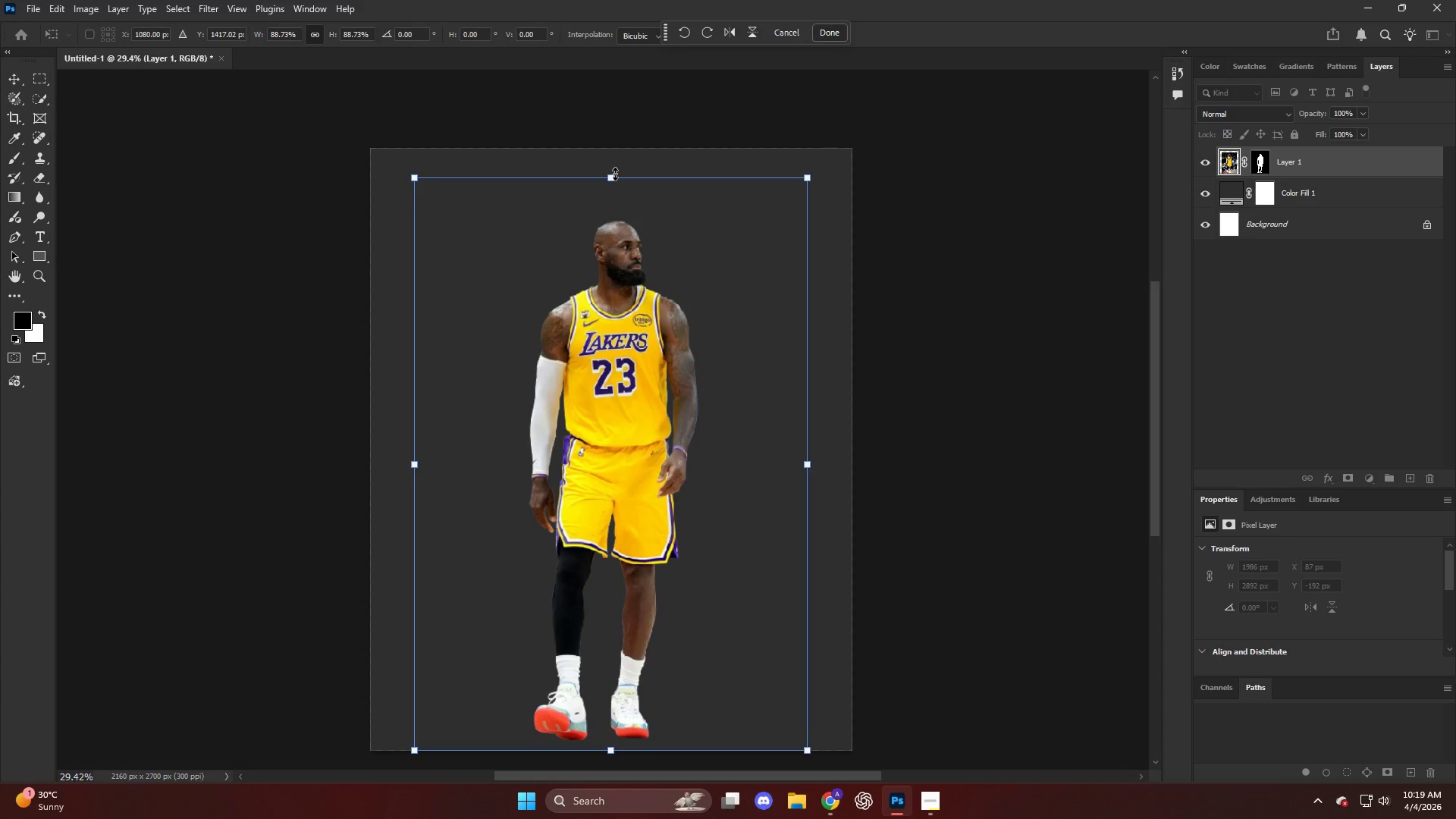 
key(NumpadEnter)
 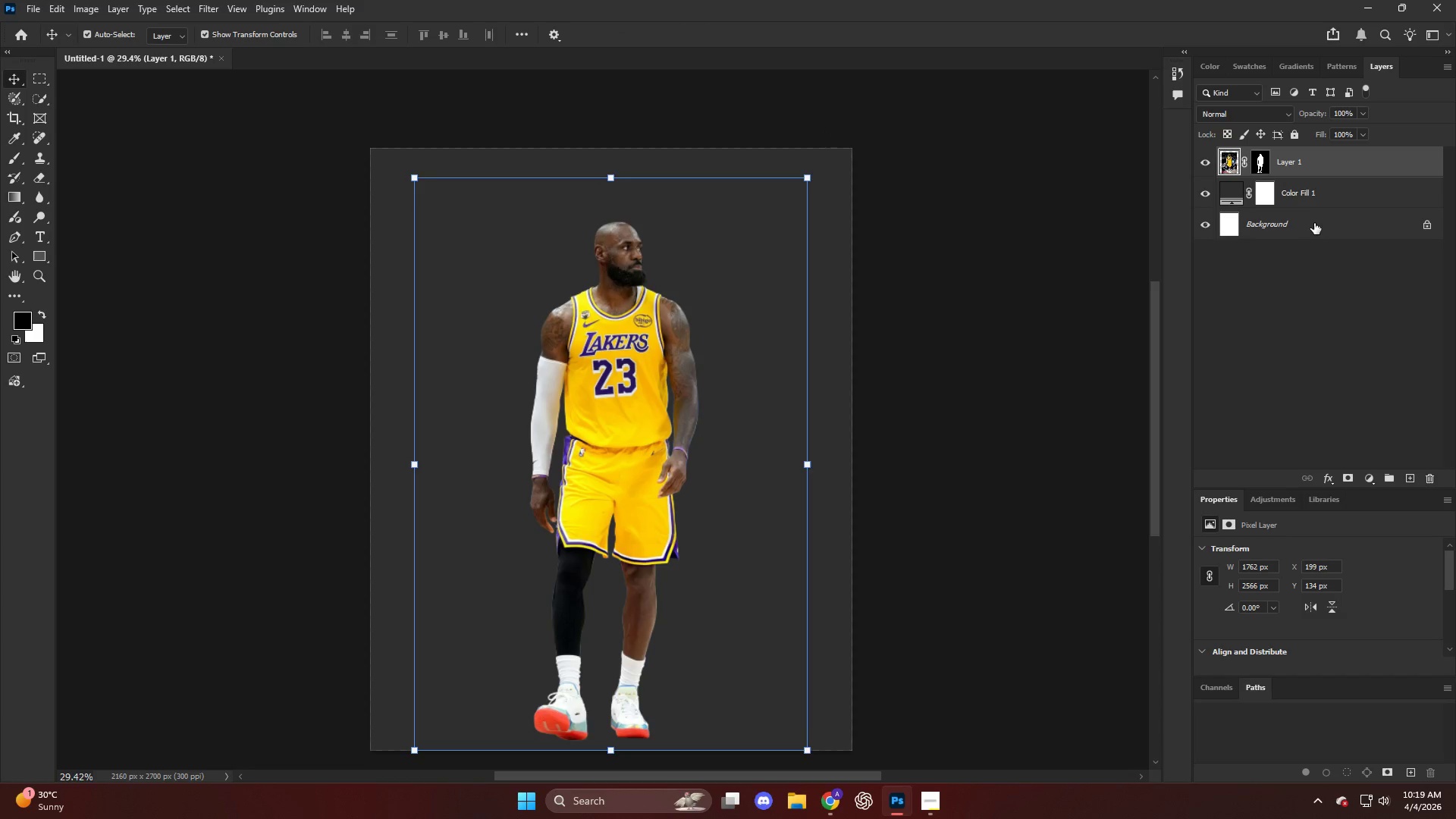 
left_click([1335, 189])
 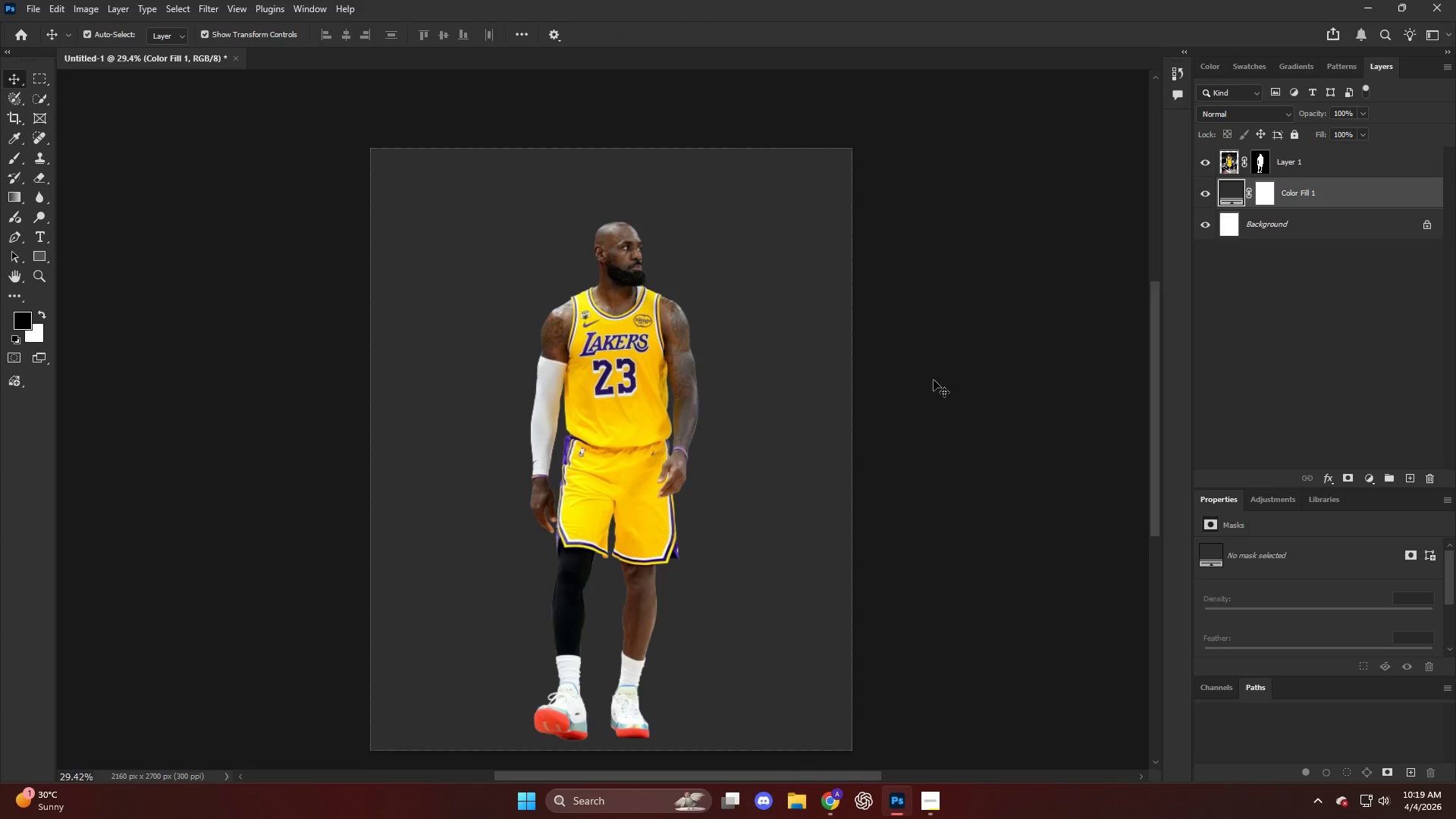 
scroll: coordinate [871, 496], scroll_direction: down, amount: 3.0
 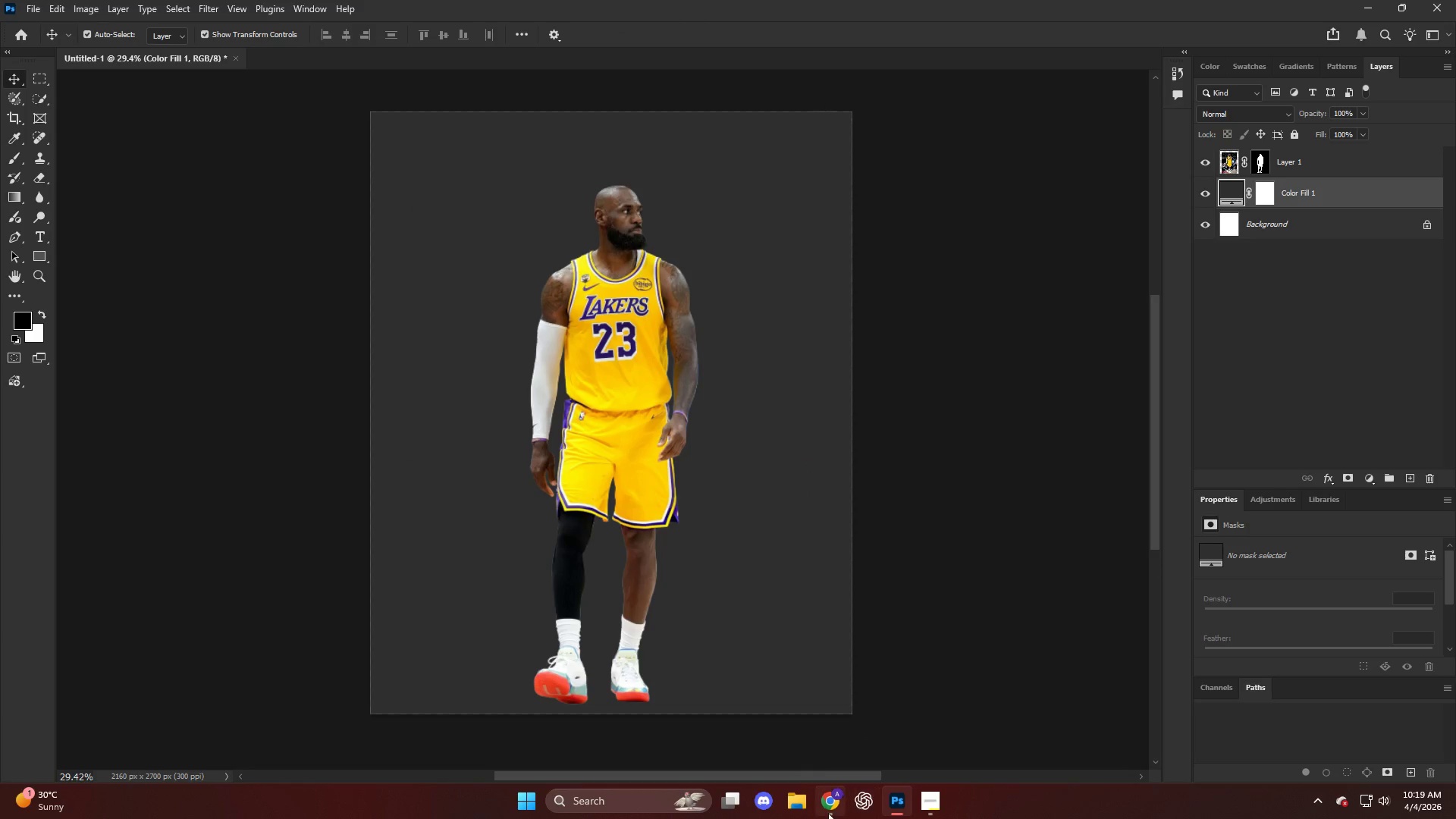 
left_click([827, 809])
 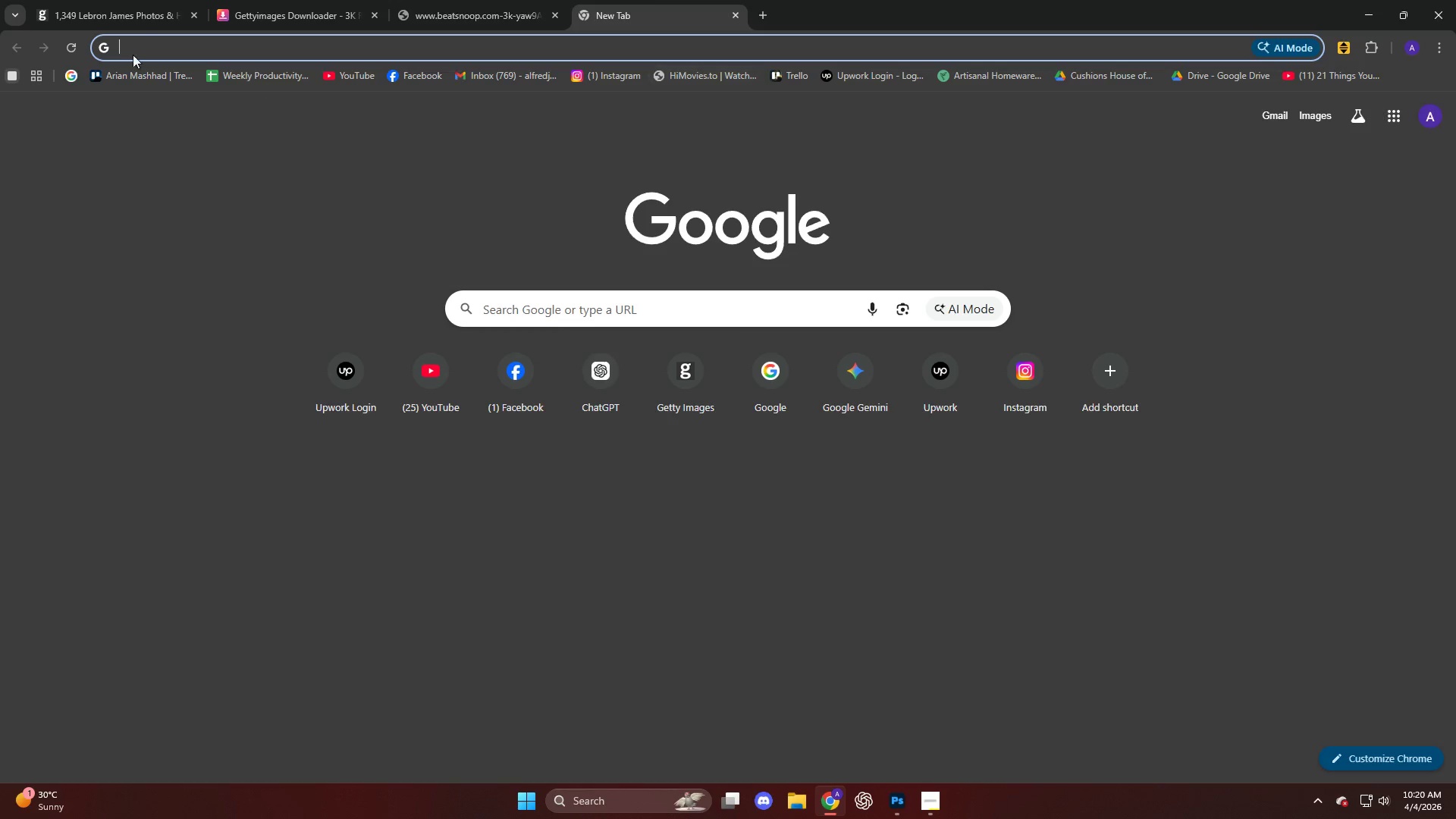 
key(G)
 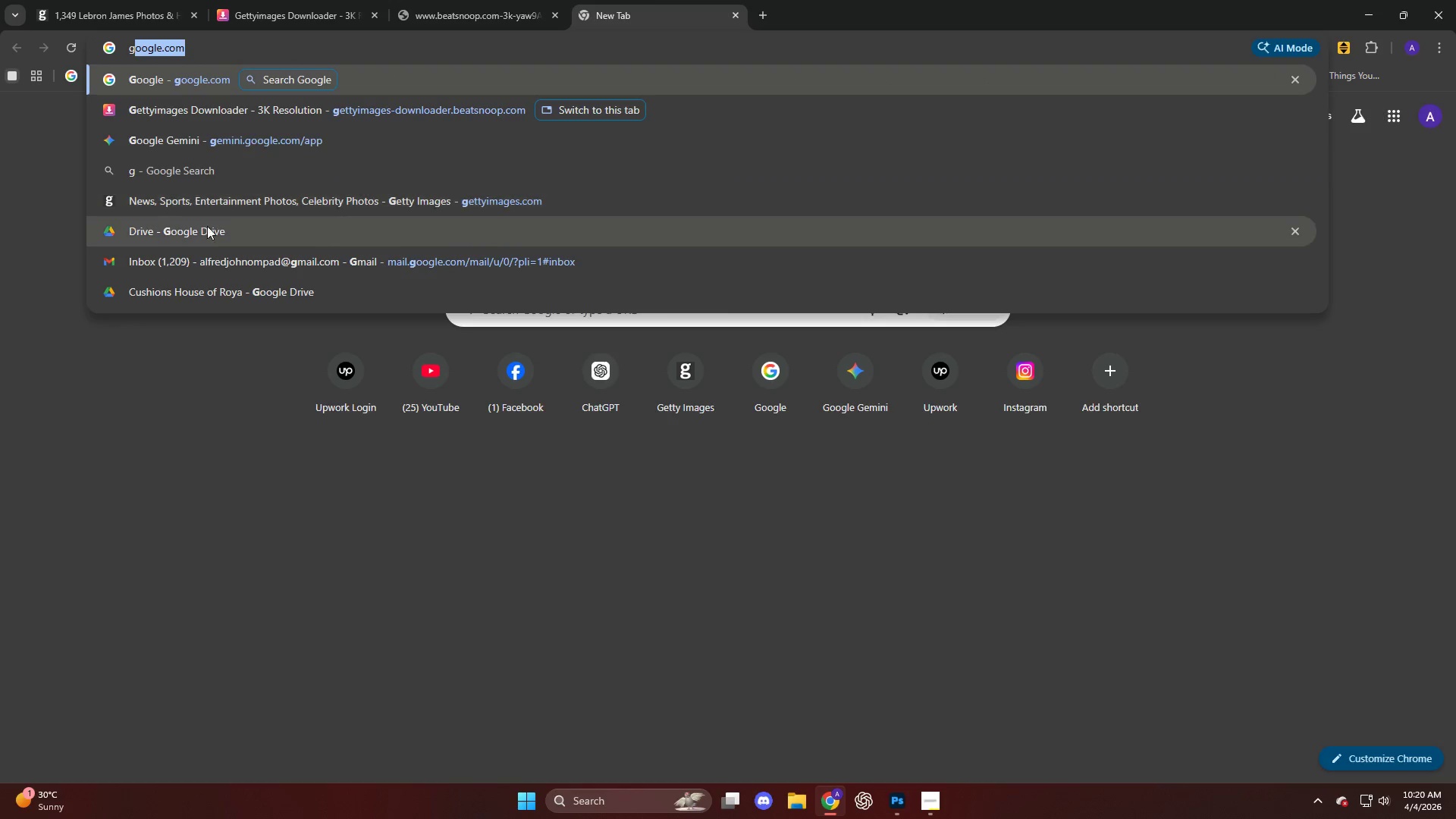 
left_click([176, 206])
 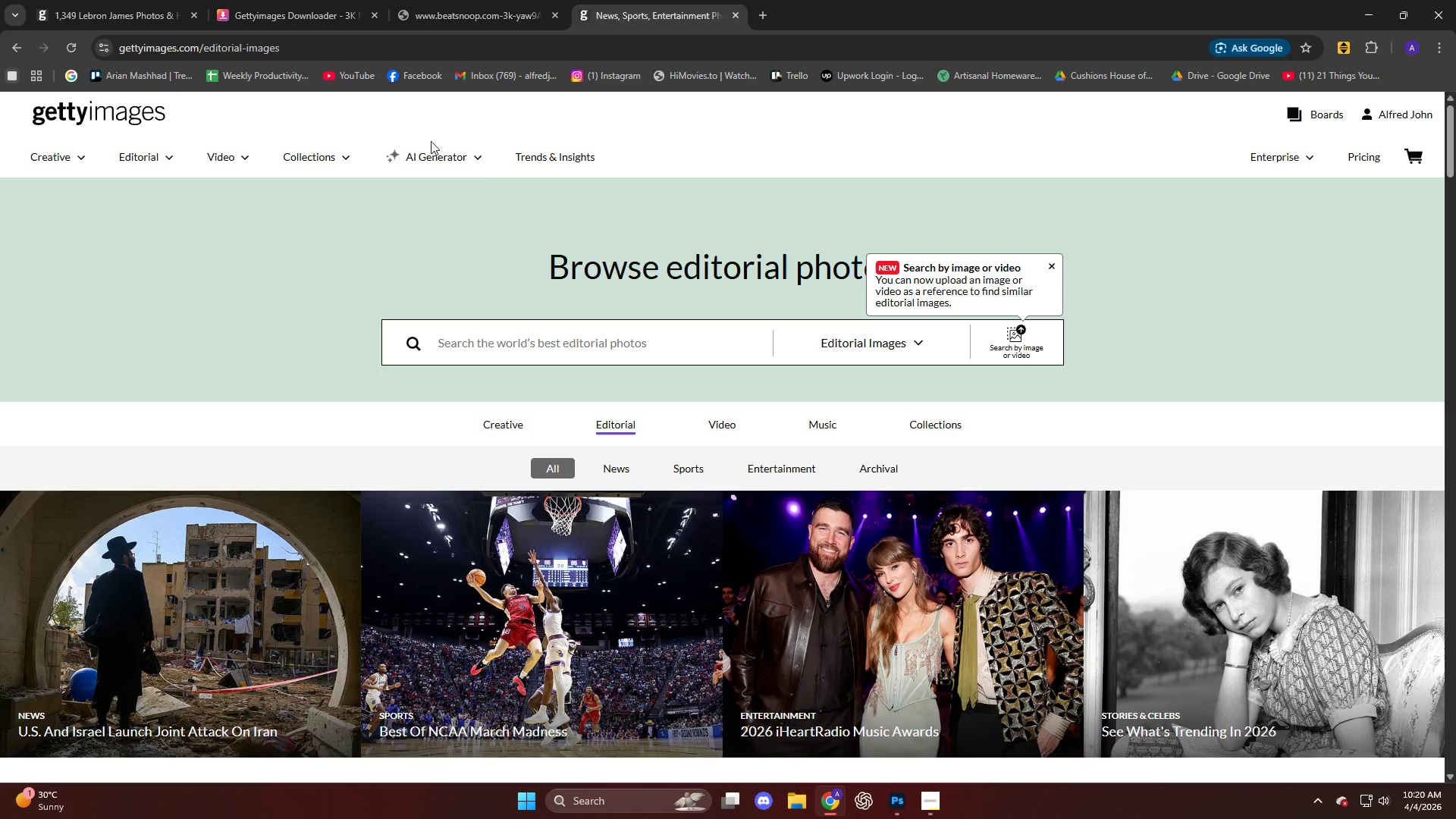 
left_click([458, 347])
 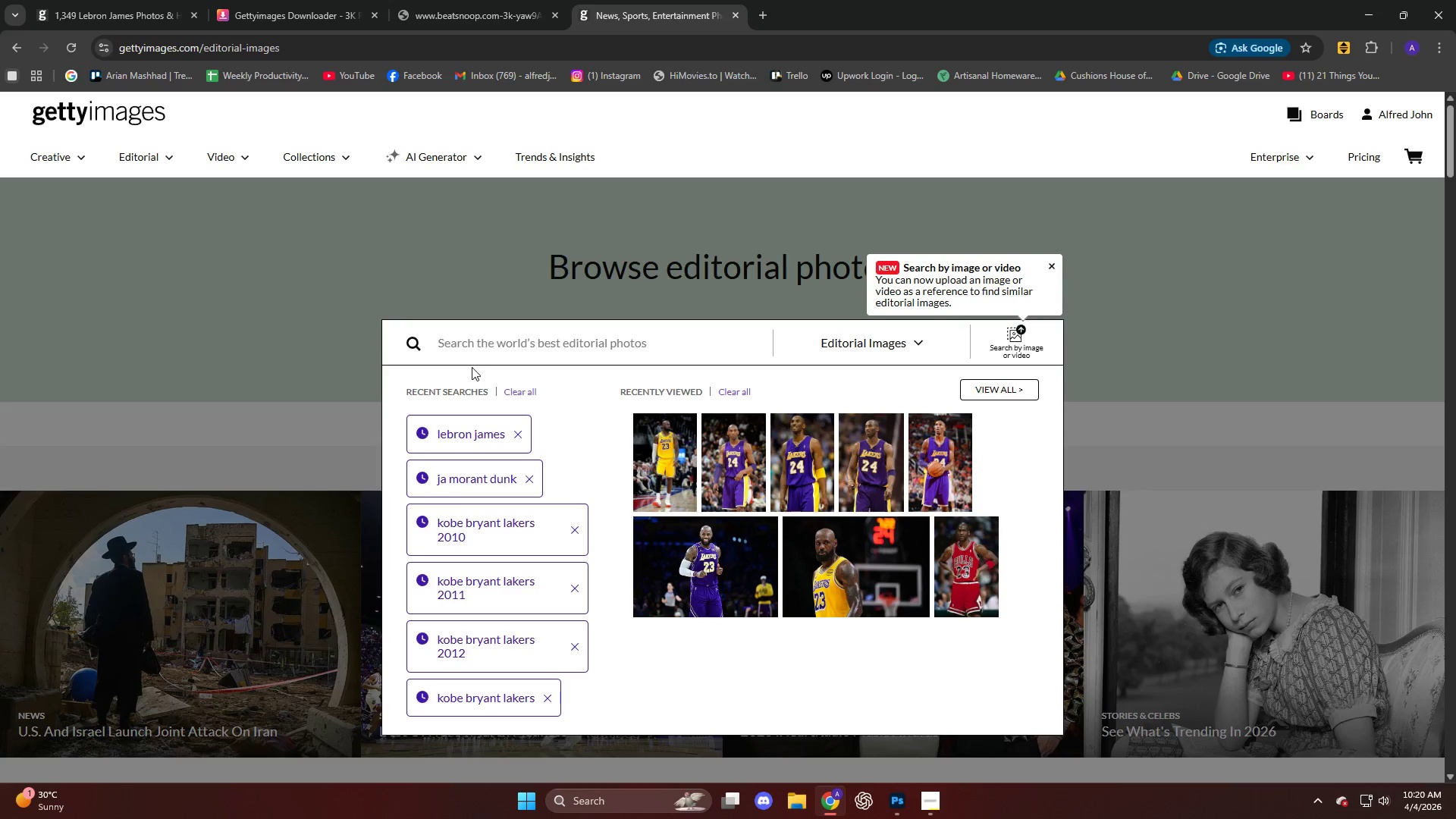 
type(chica)
 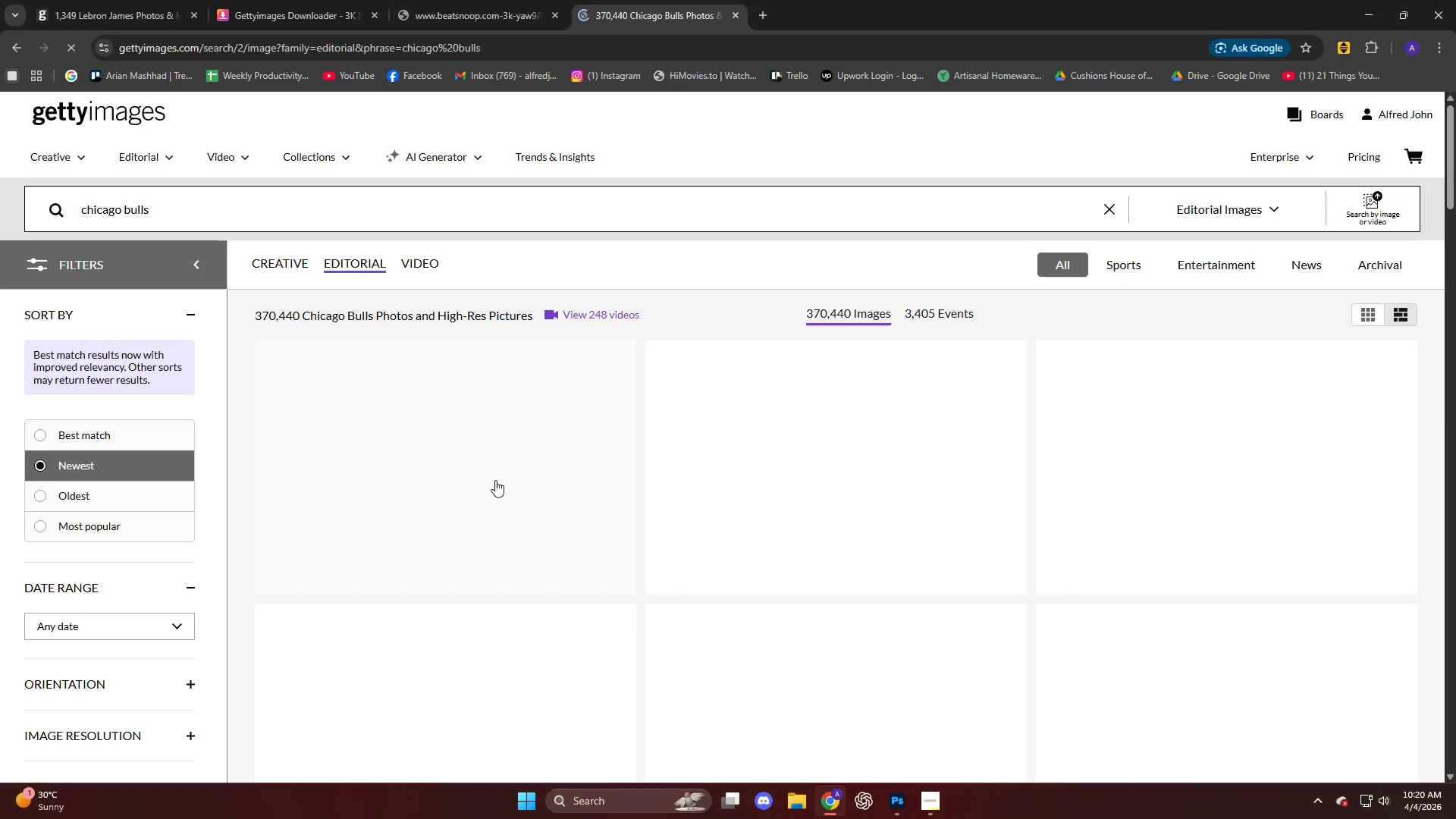 
scroll: coordinate [146, 461], scroll_direction: down, amount: 2.0
 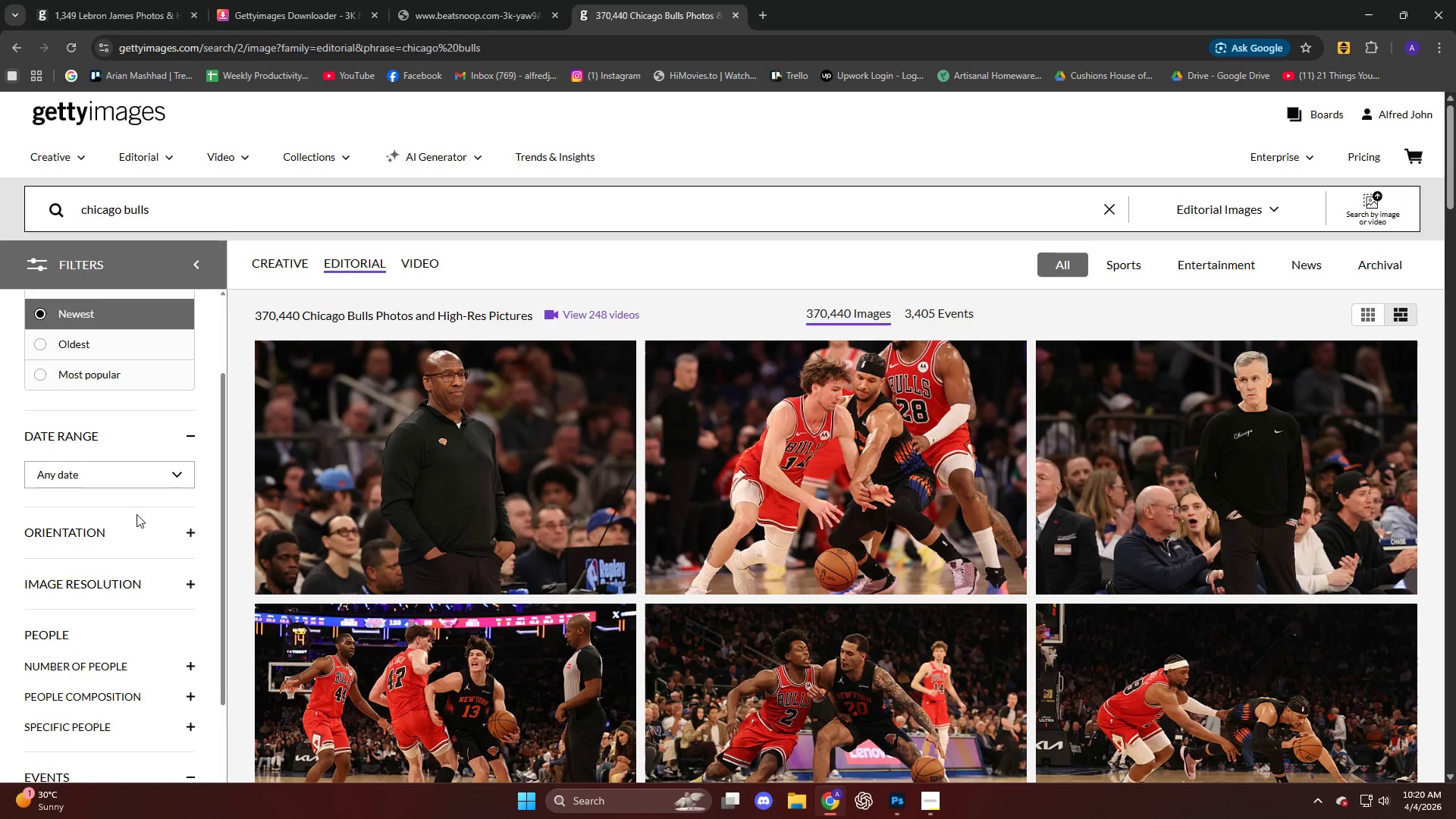 
left_click([124, 593])
 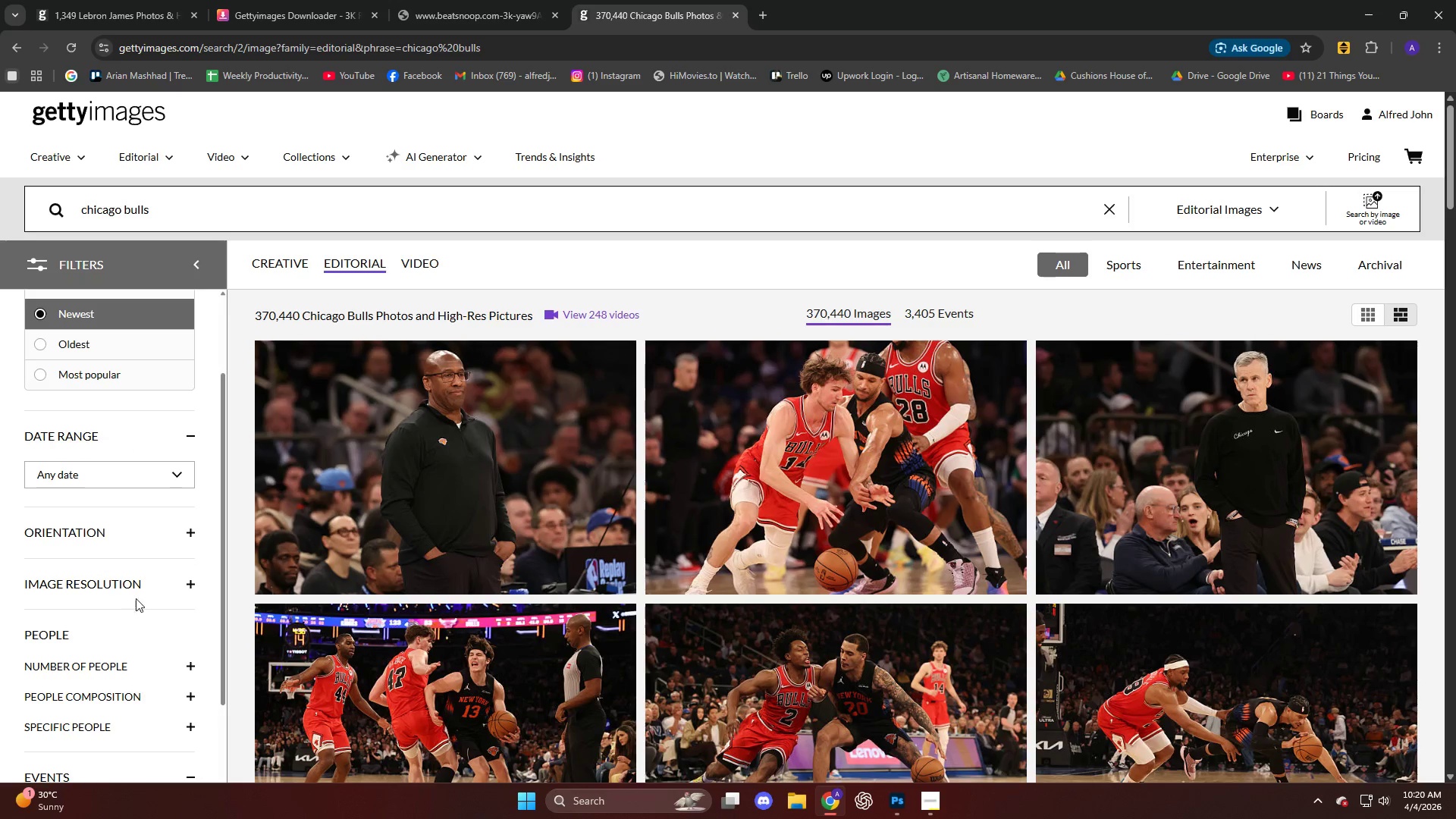 
left_click([151, 591])
 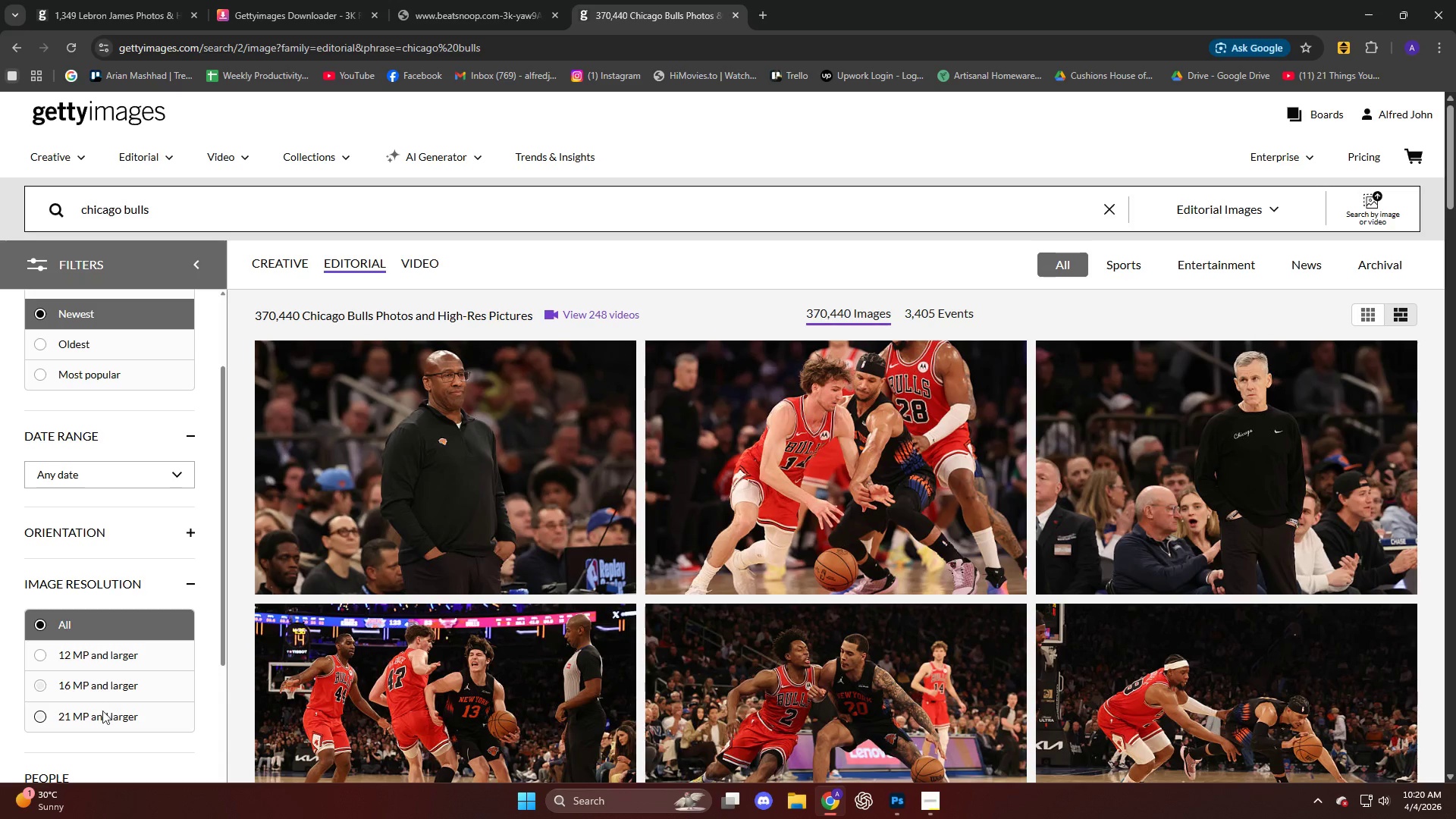 
left_click([102, 719])
 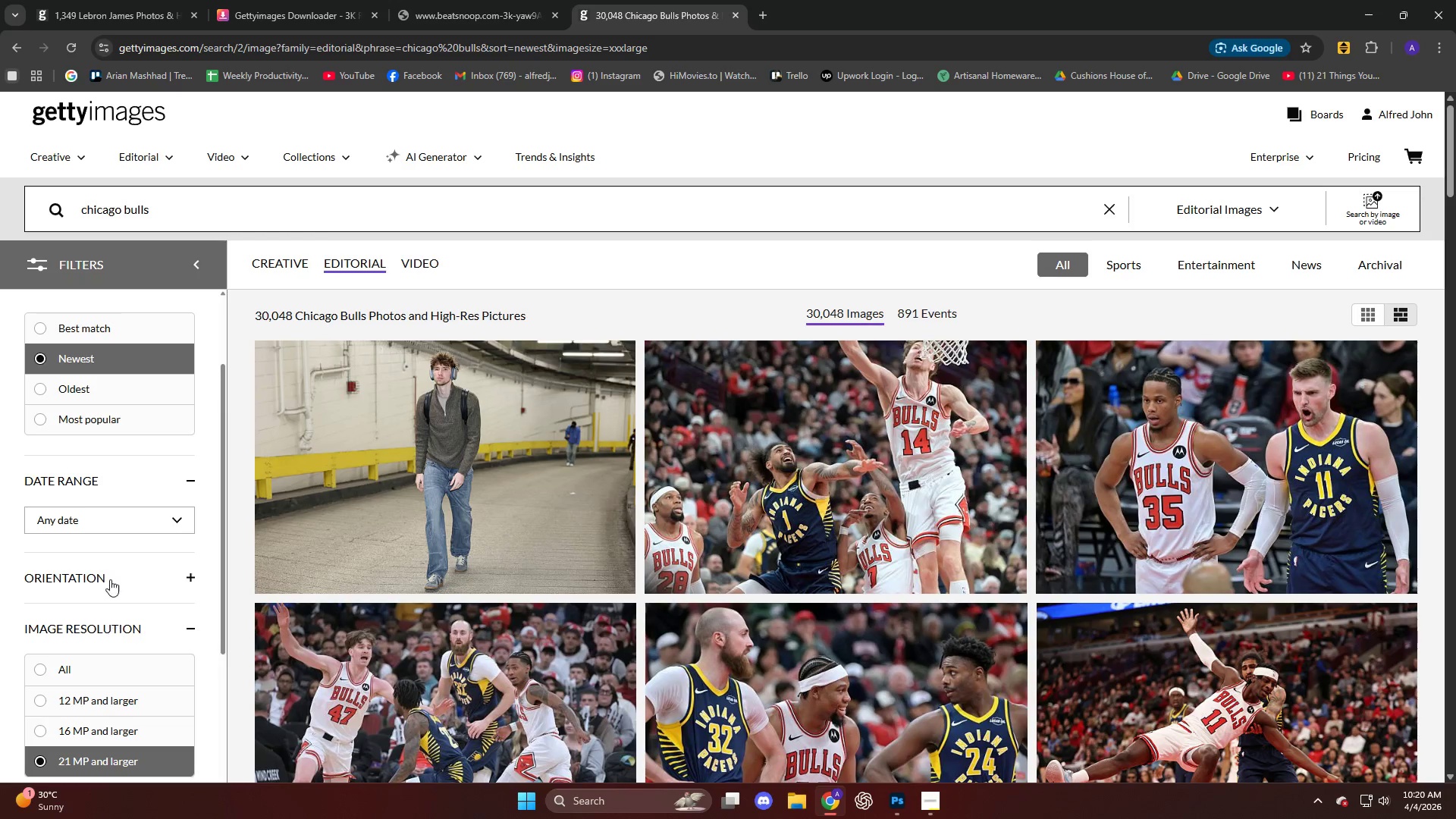 
scroll: coordinate [17, 528], scroll_direction: down, amount: 9.0
 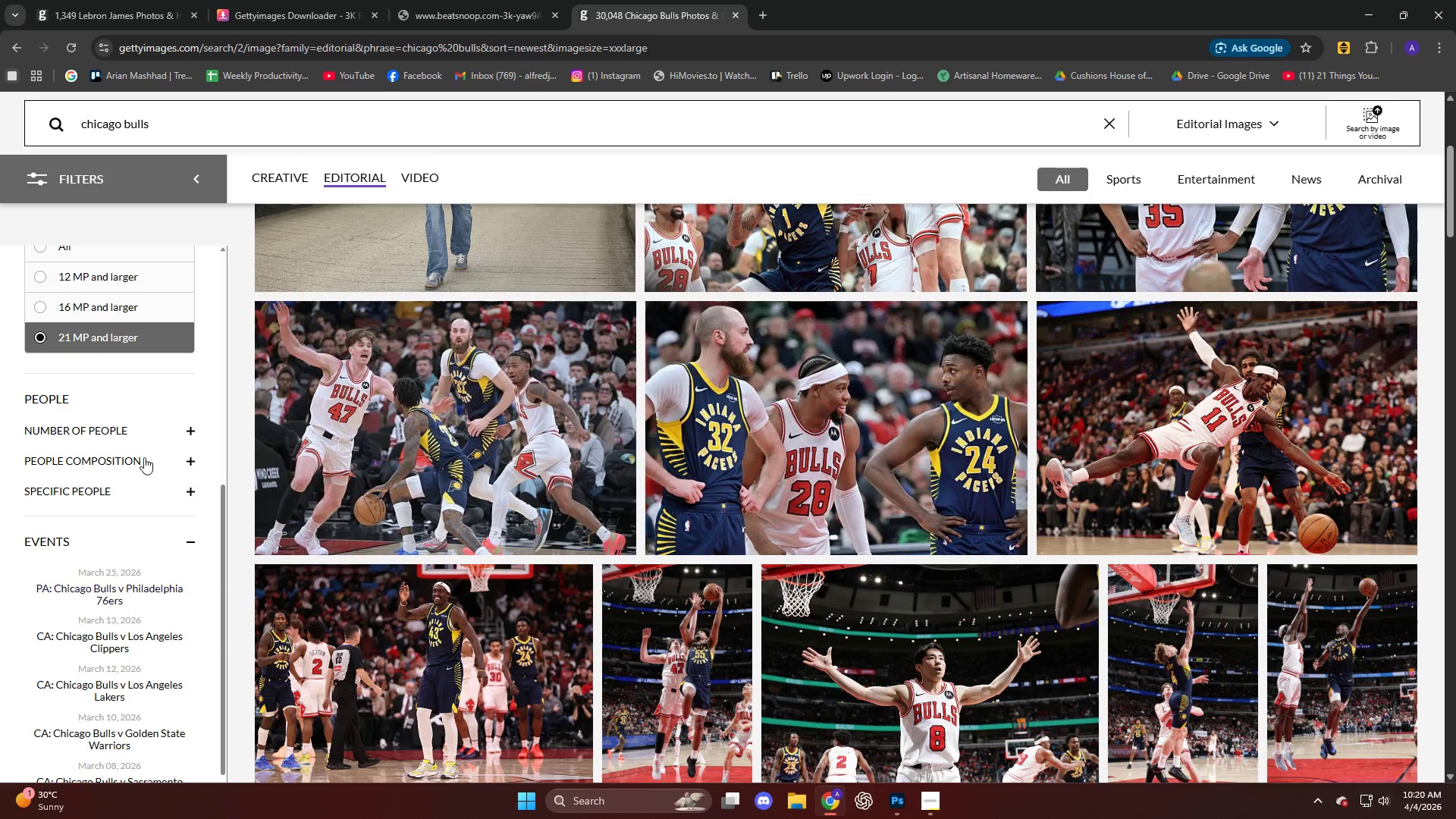 
left_click([124, 419])
 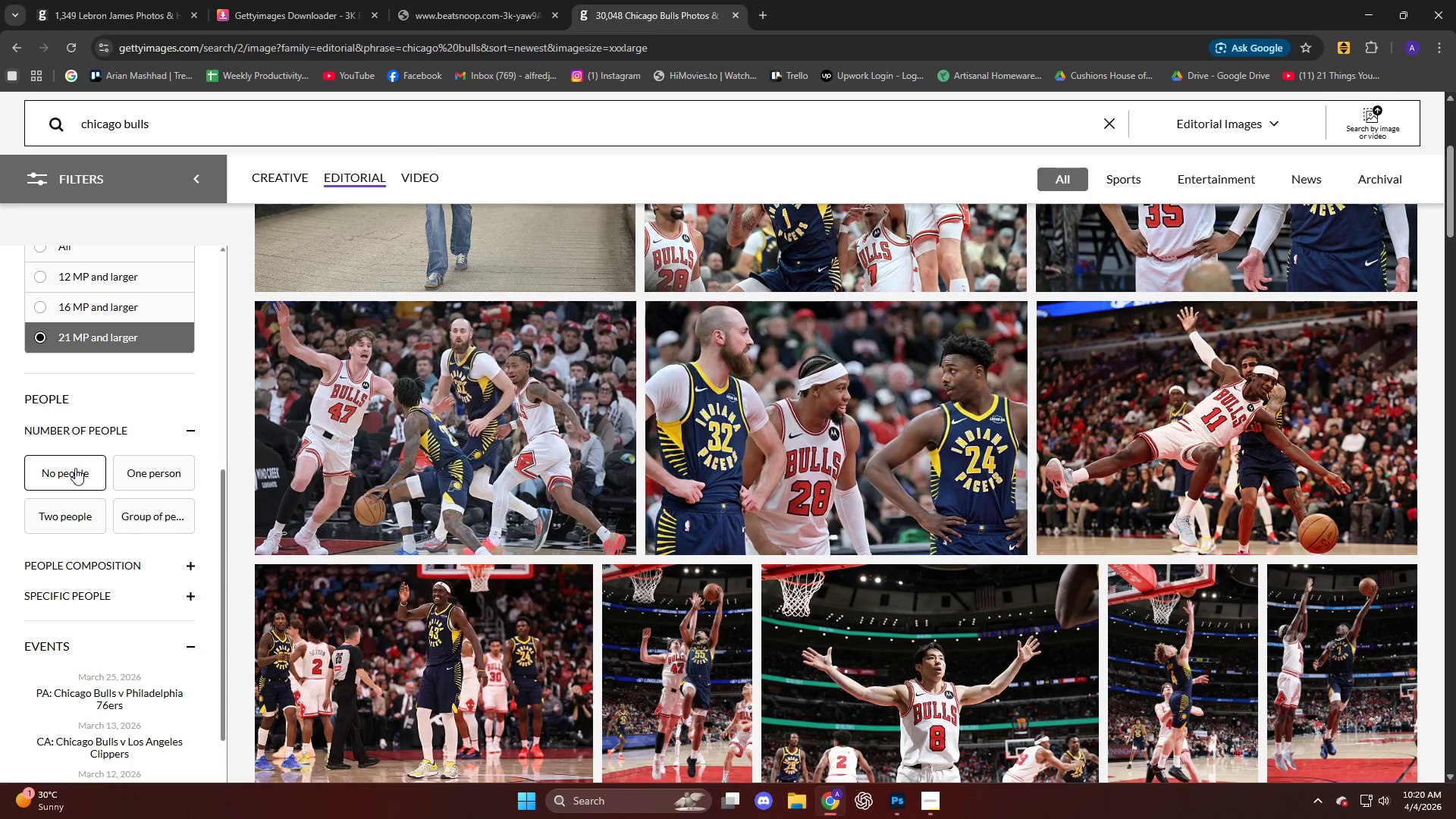 
left_click([126, 469])
 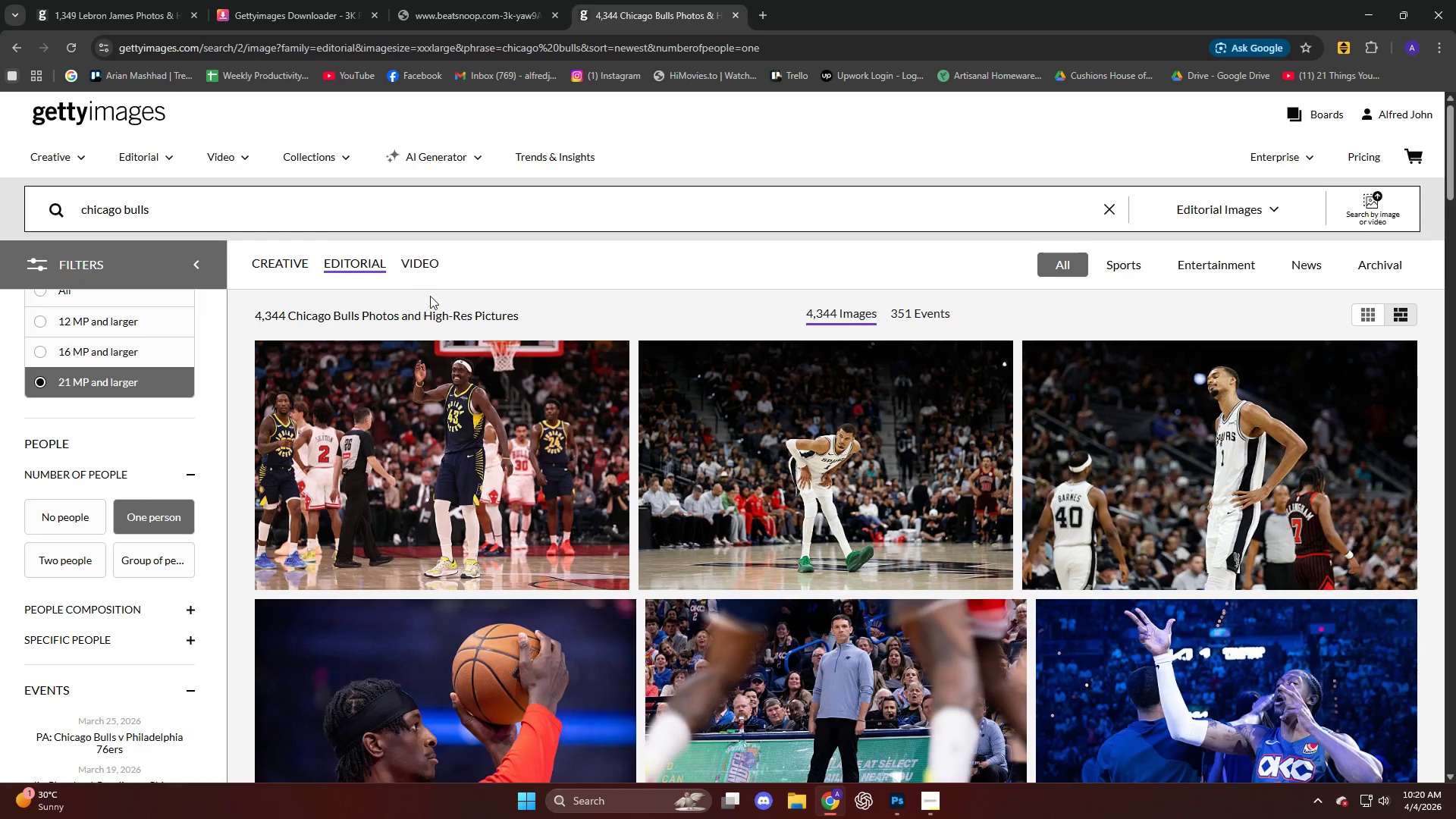 
scroll: coordinate [432, 356], scroll_direction: down, amount: 52.0
 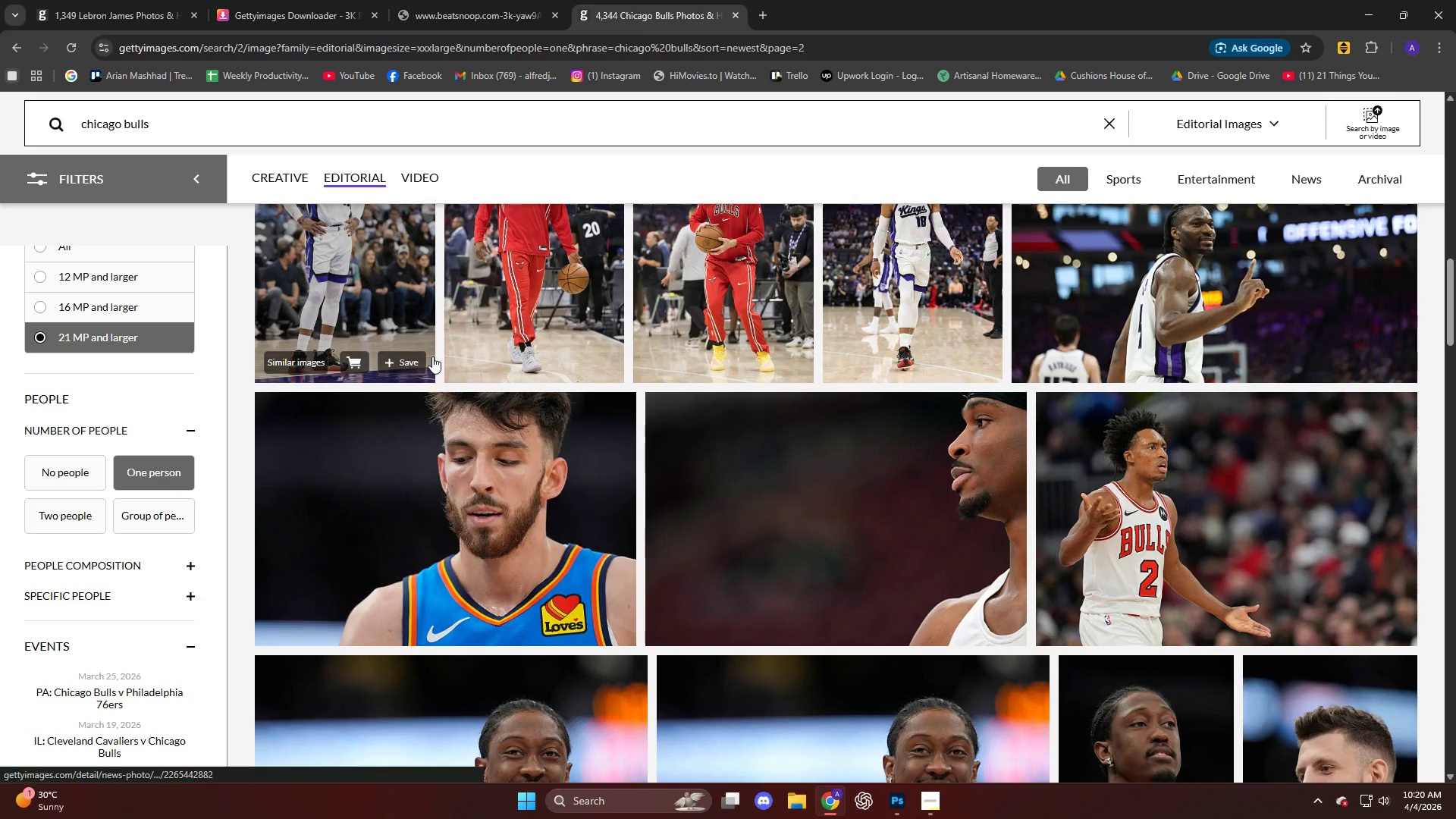 
scroll: coordinate [439, 349], scroll_direction: up, amount: 2.0
 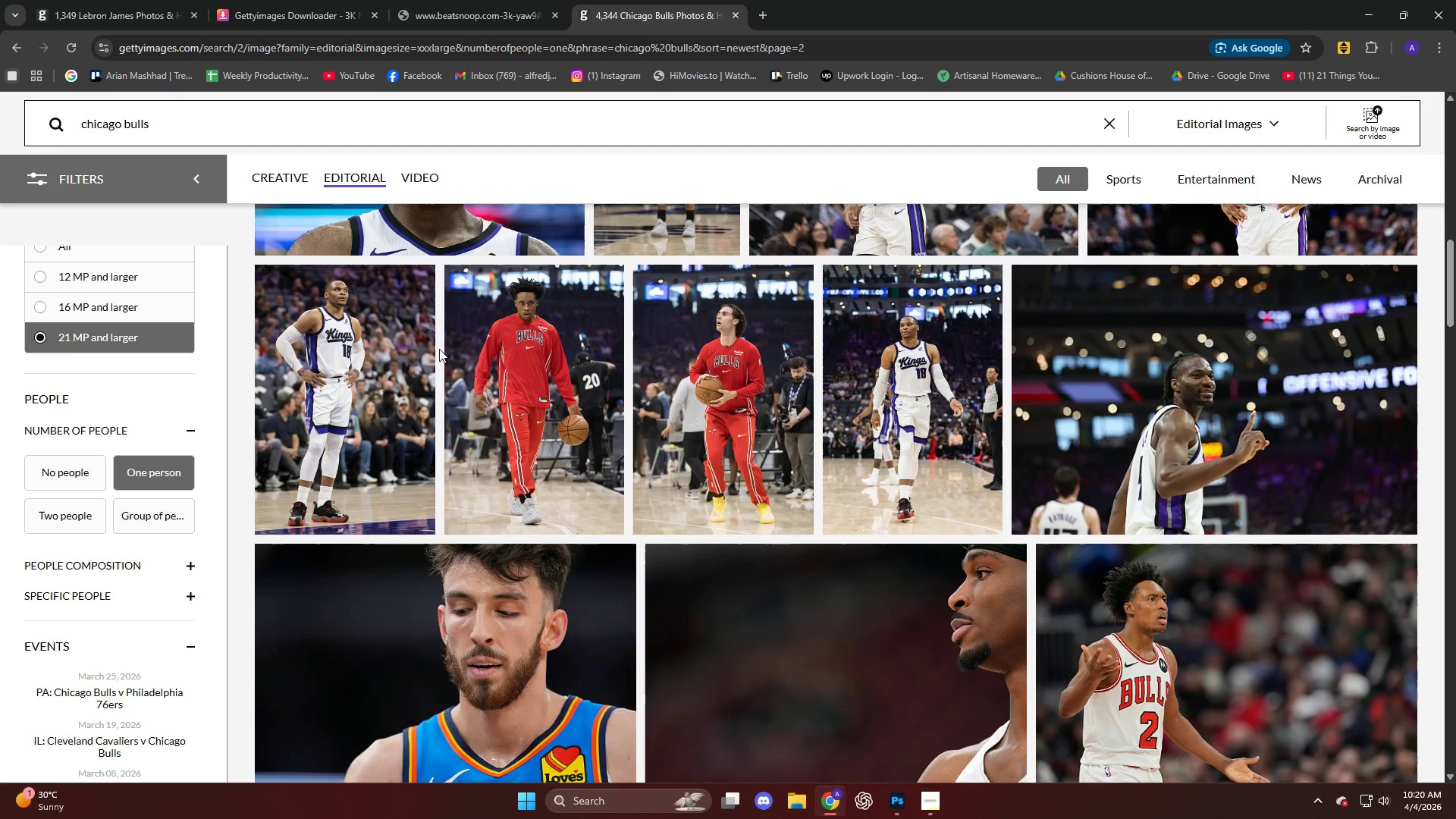 
scroll: coordinate [438, 351], scroll_direction: down, amount: 14.0
 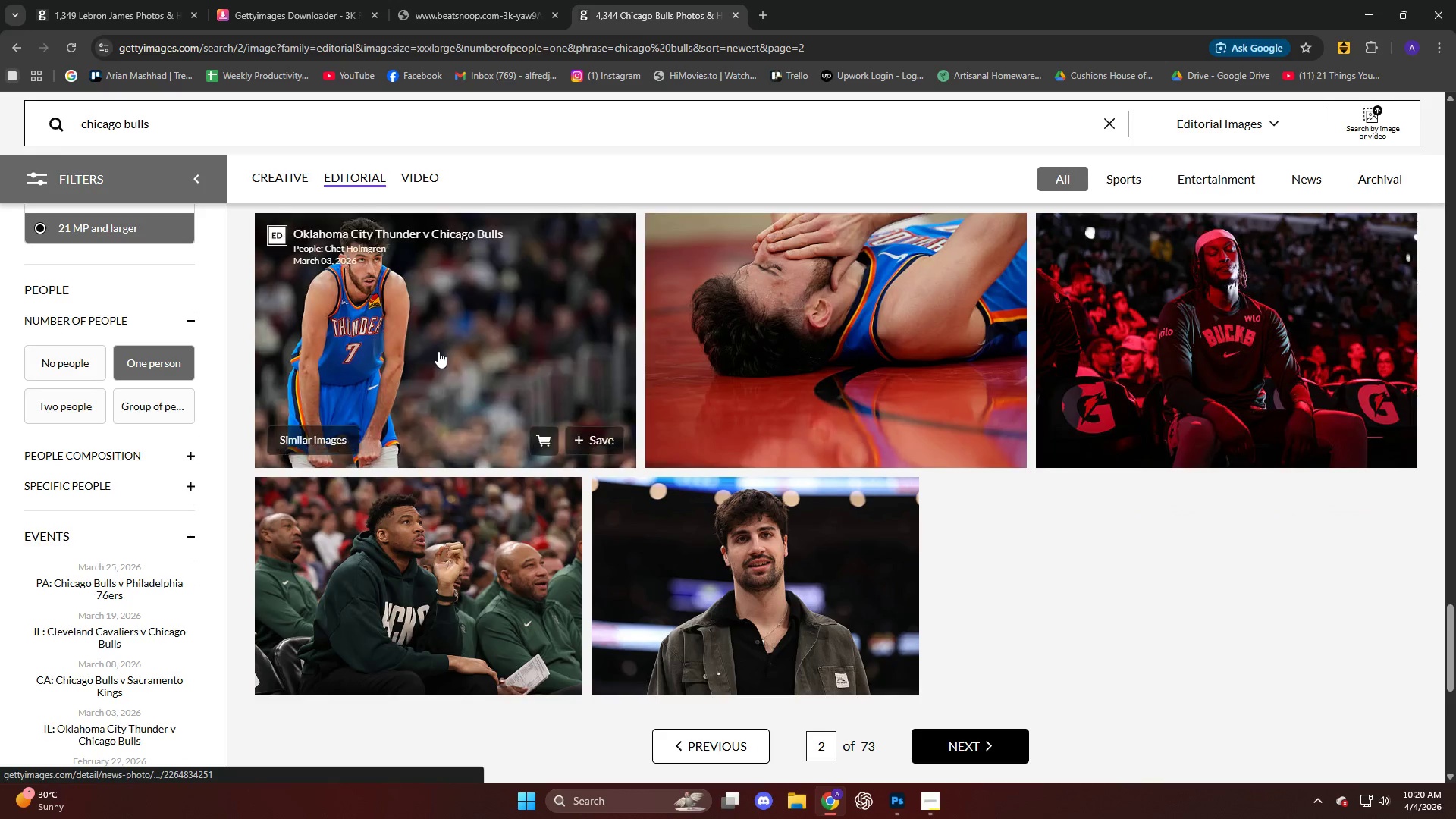 
left_click([165, 457])
 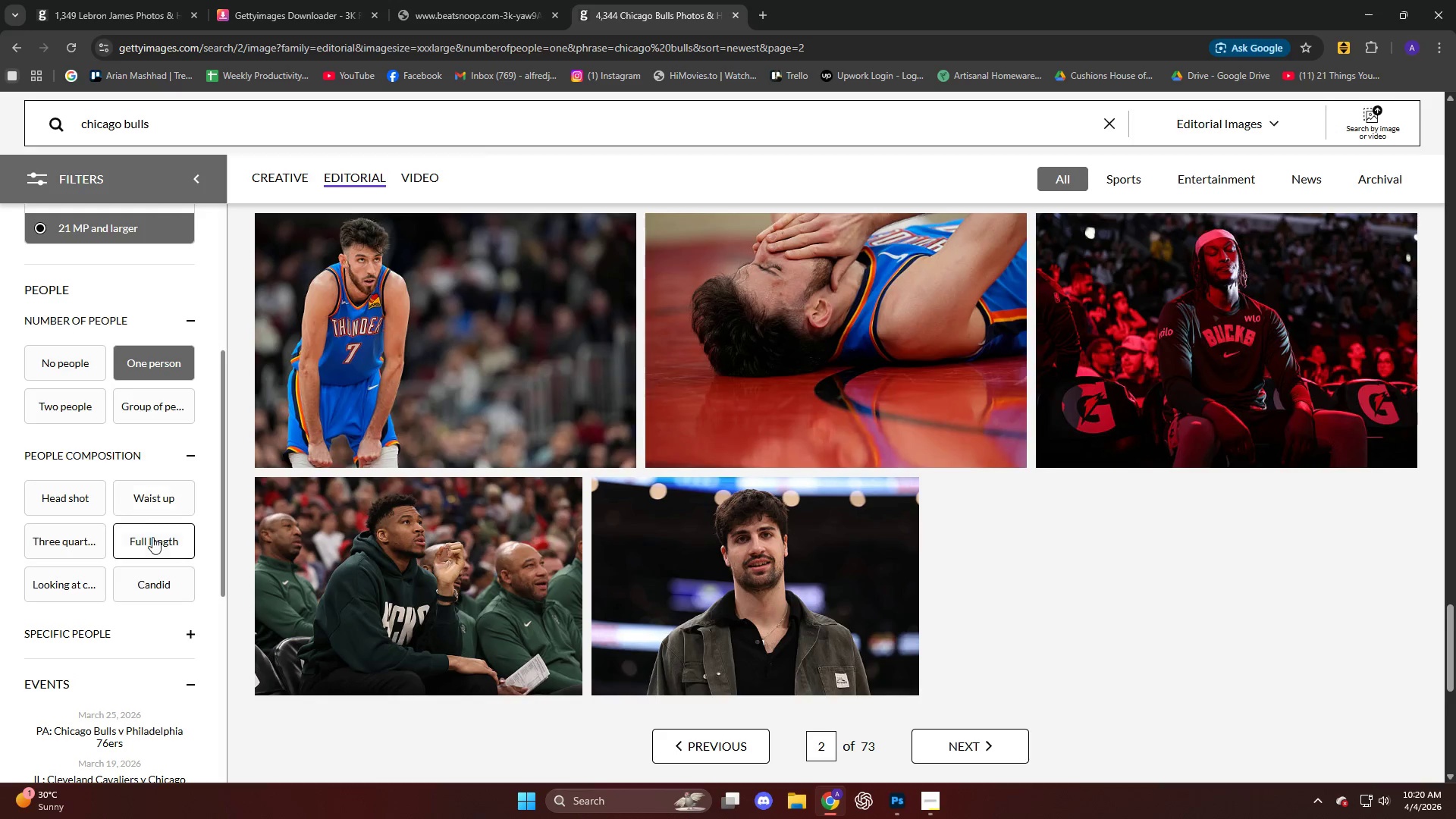 
left_click([153, 540])
 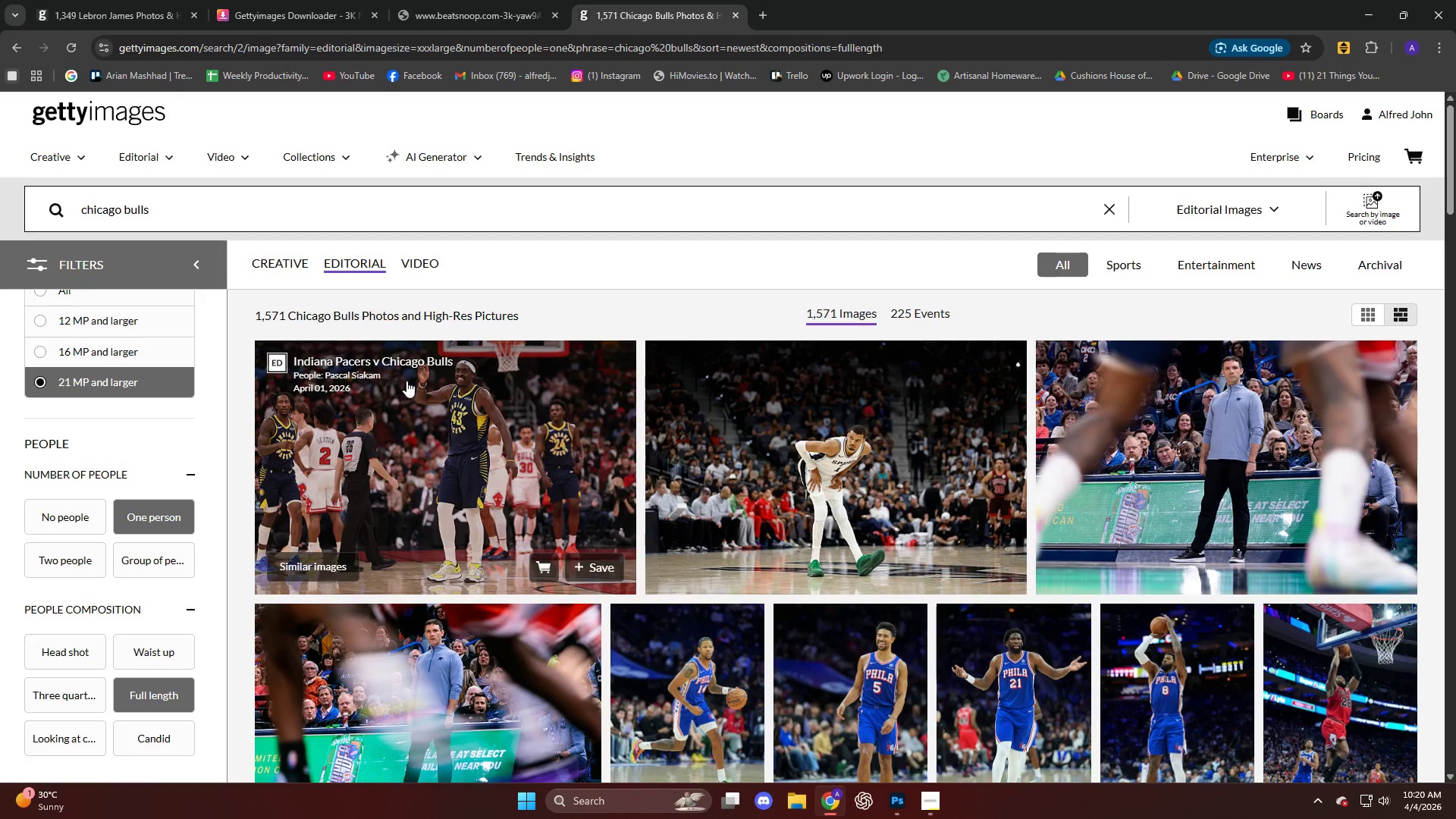 
scroll: coordinate [379, 405], scroll_direction: down, amount: 30.0
 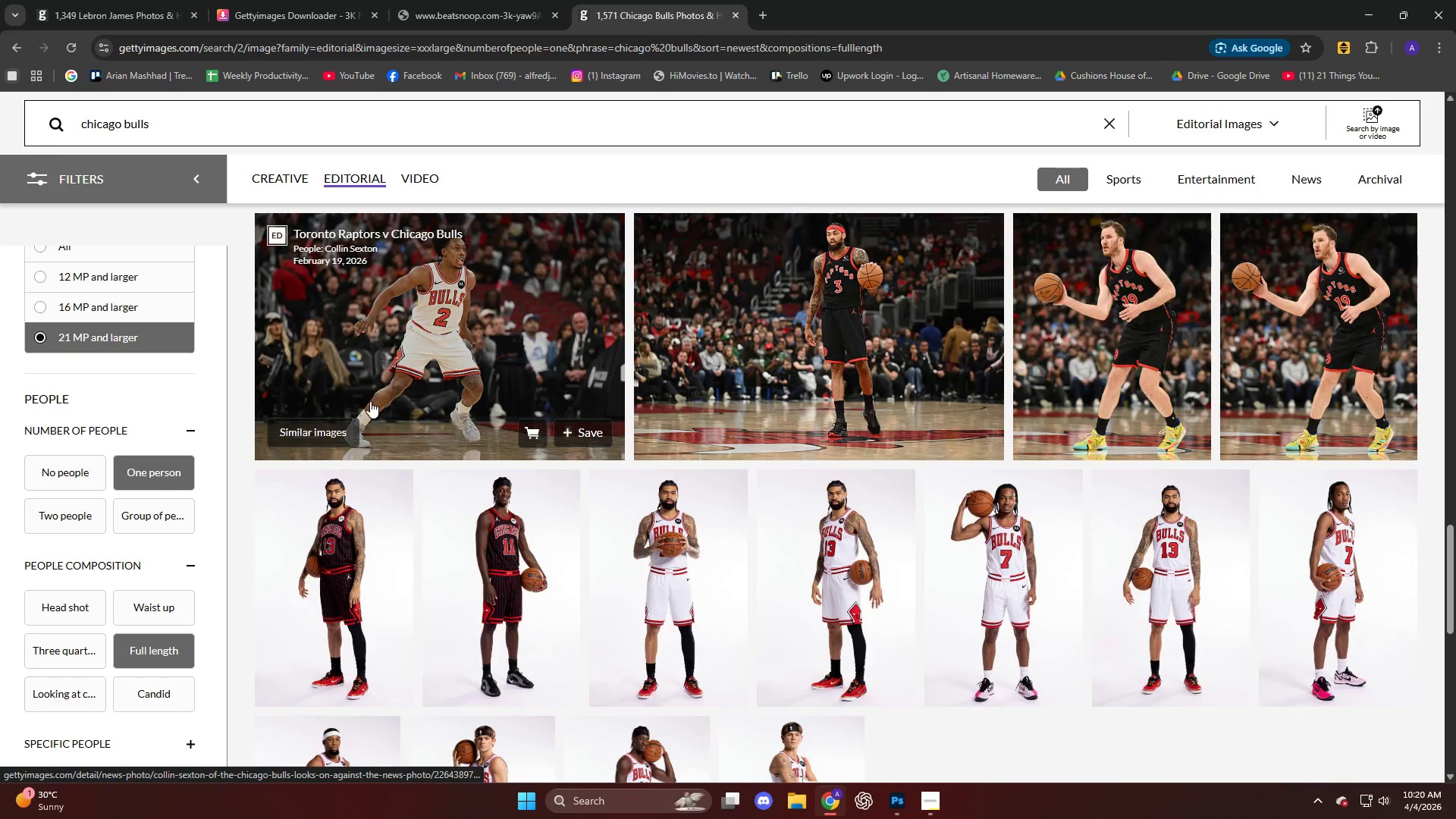 
scroll: coordinate [377, 353], scroll_direction: down, amount: 3.0
 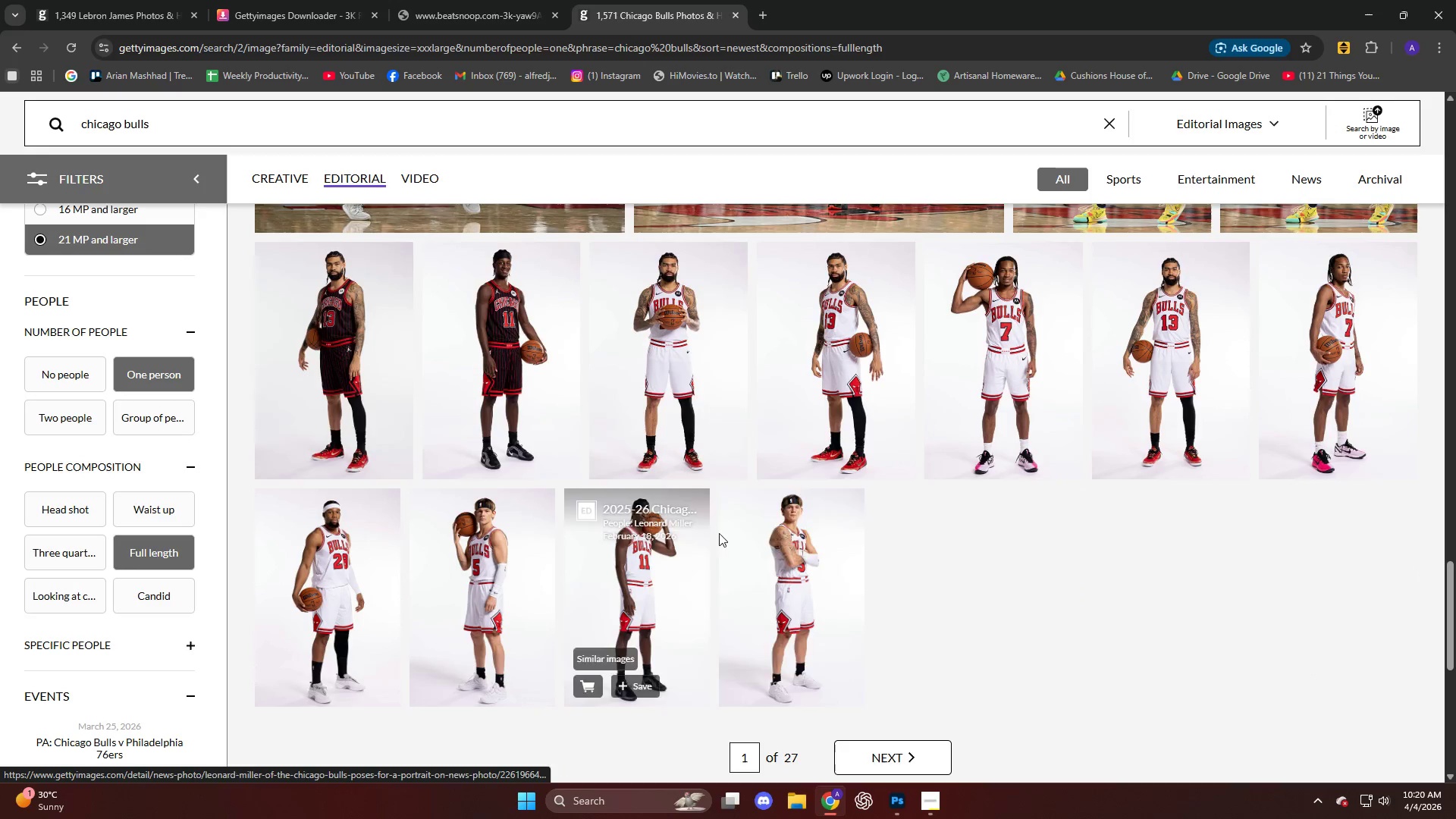 
left_click([870, 746])
 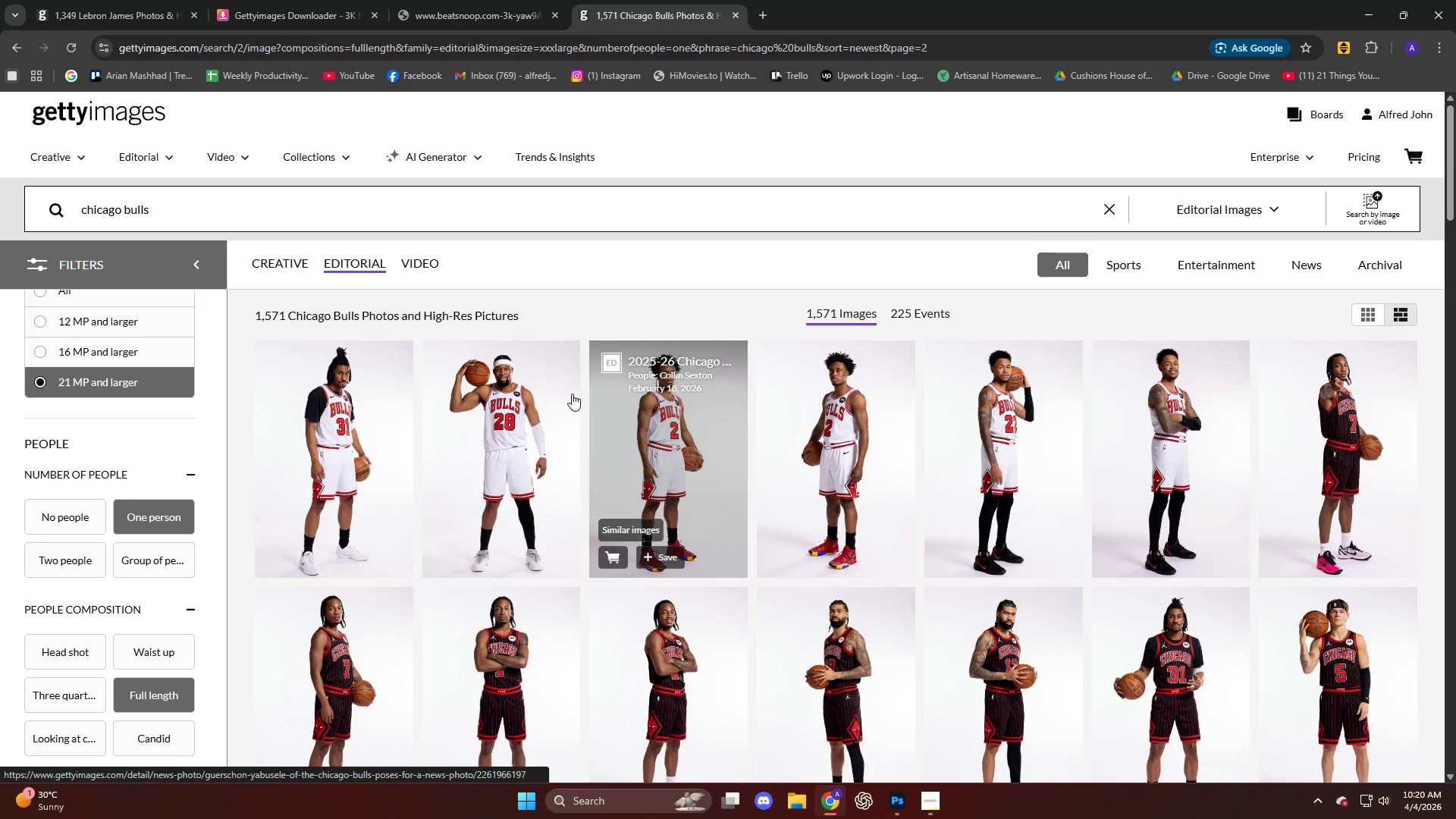 
scroll: coordinate [512, 366], scroll_direction: down, amount: 33.0
 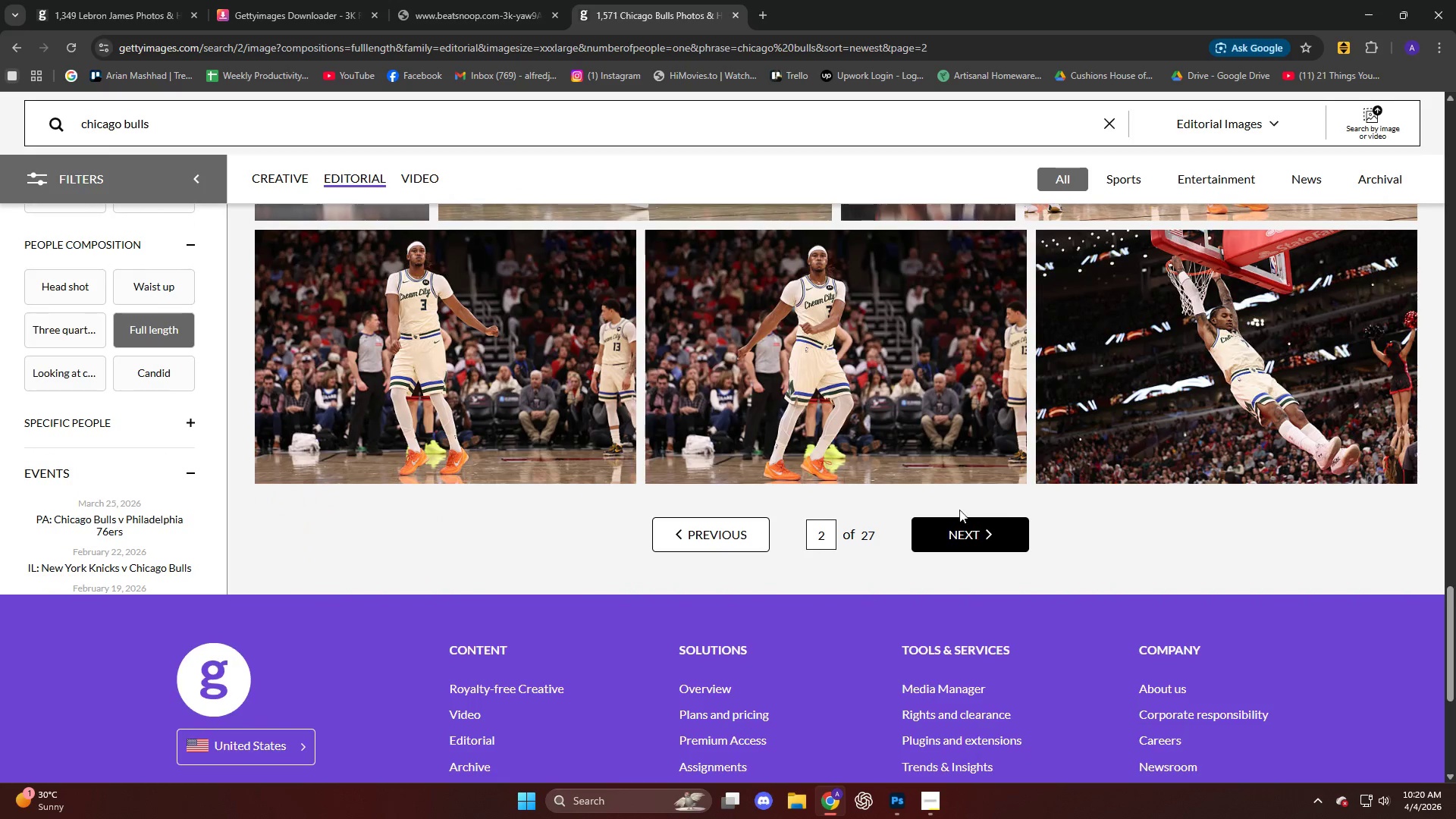 
double_click([963, 534])
 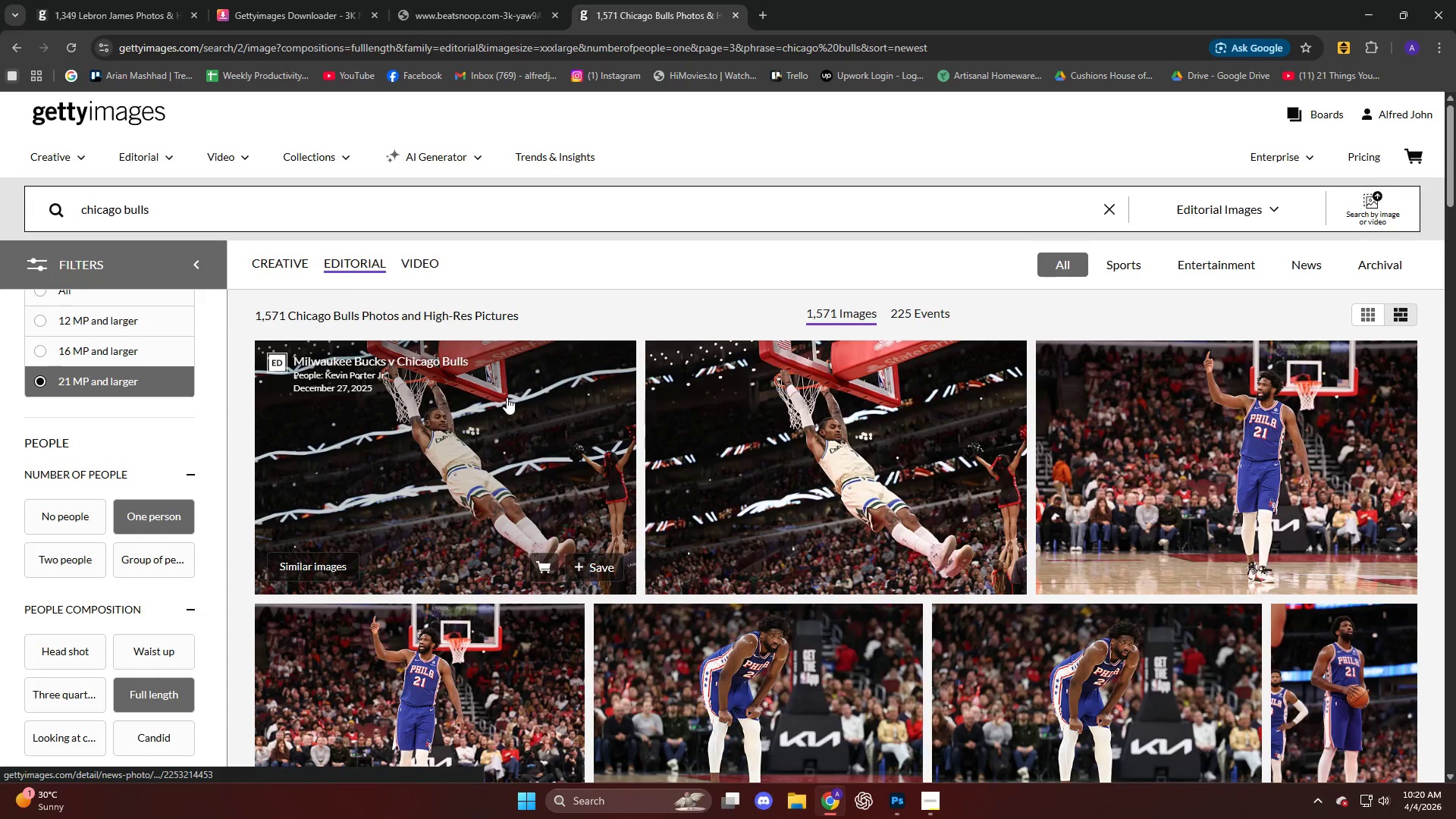 
scroll: coordinate [501, 401], scroll_direction: down, amount: 39.0
 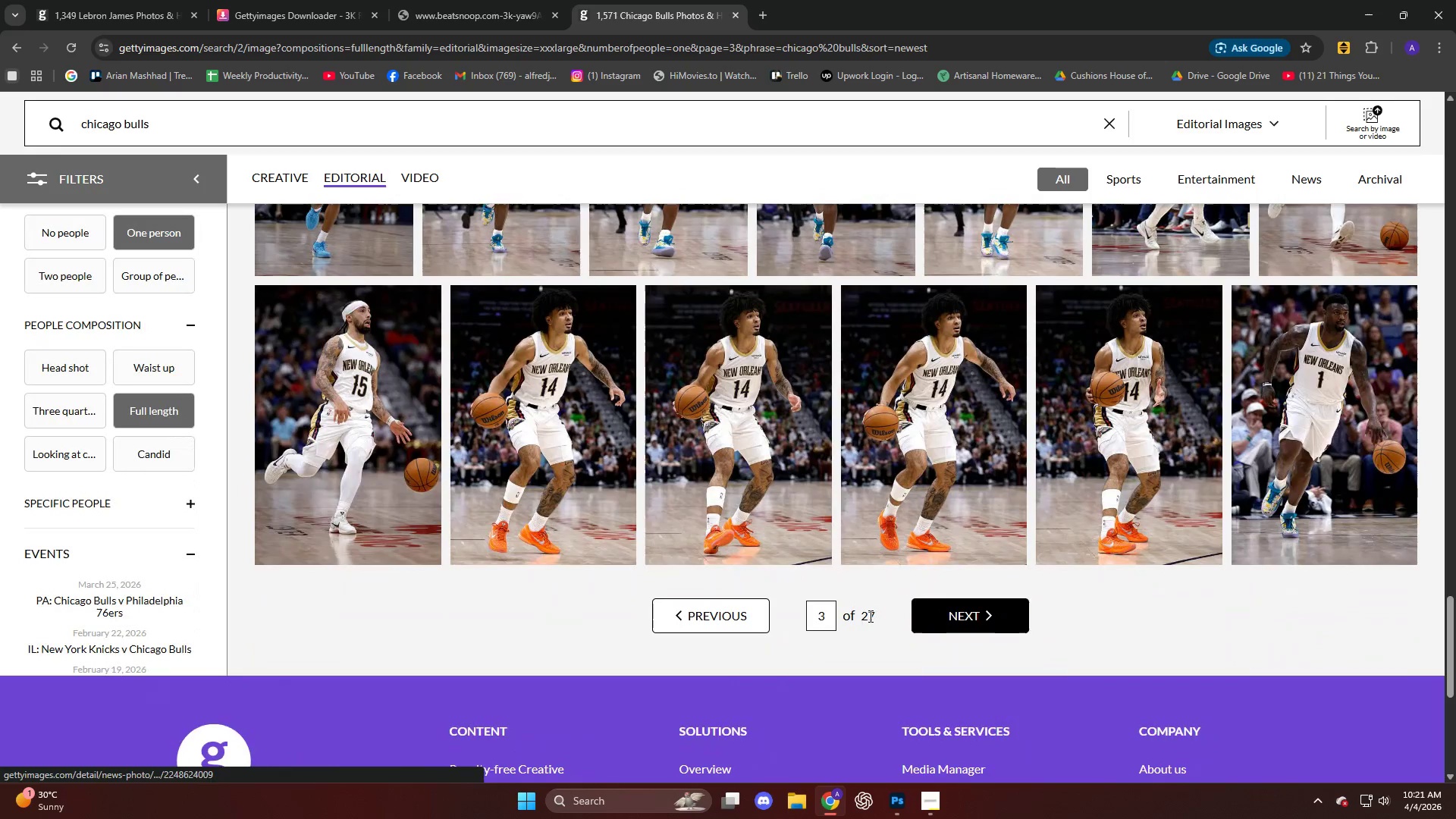 
left_click([924, 601])
 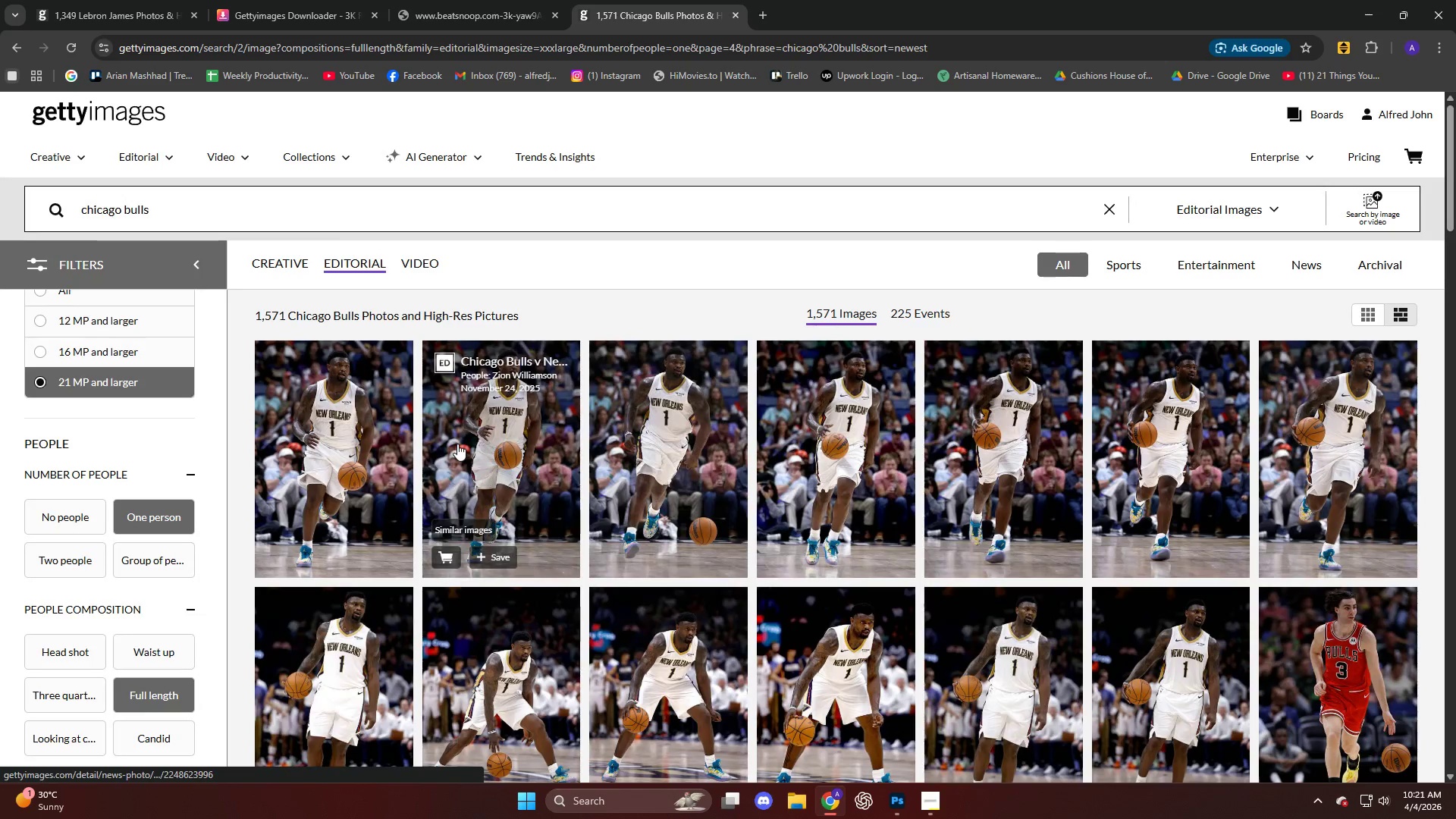 
scroll: coordinate [456, 444], scroll_direction: down, amount: 5.0
 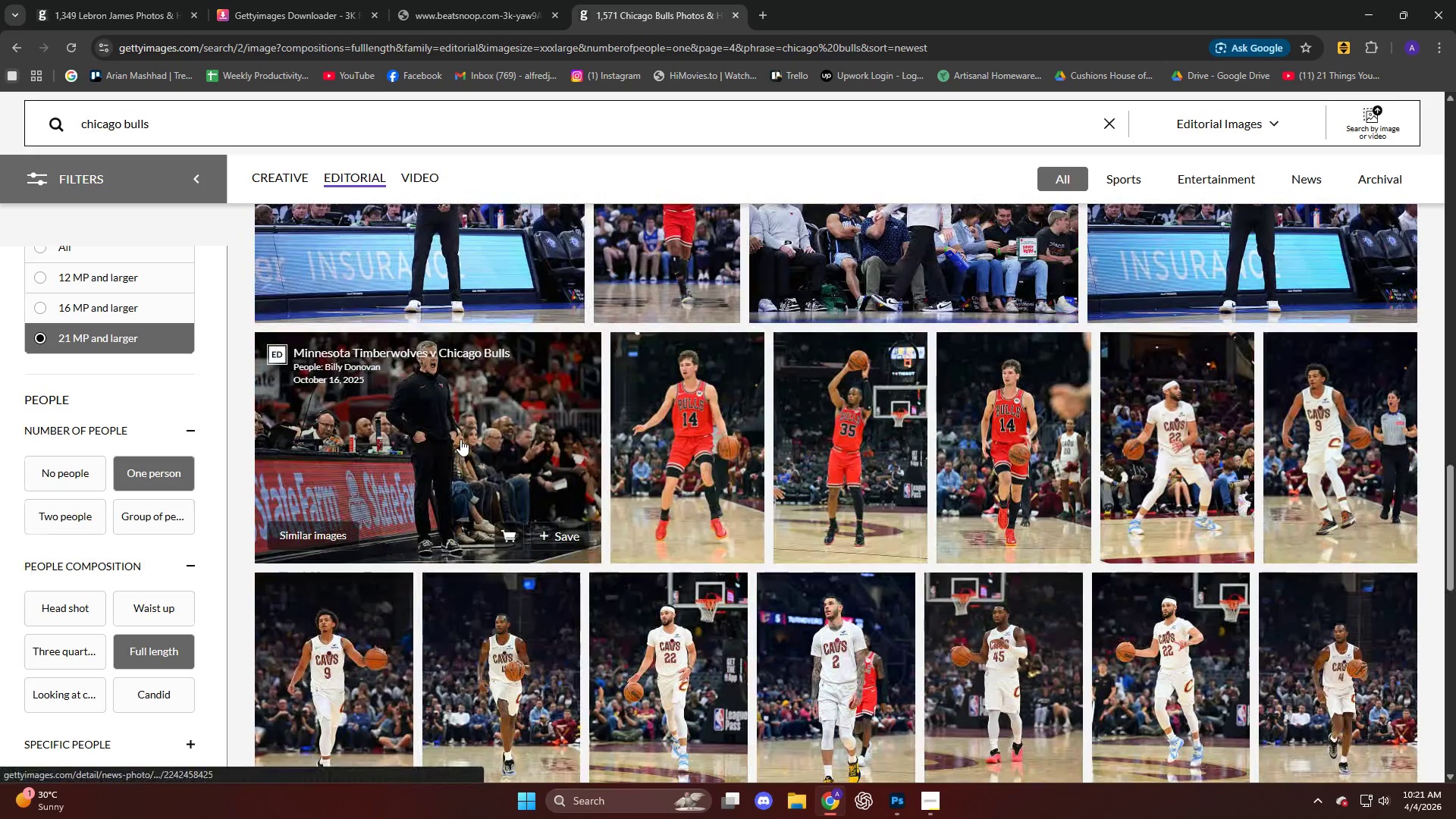 
scroll: coordinate [460, 439], scroll_direction: up, amount: 2.0
 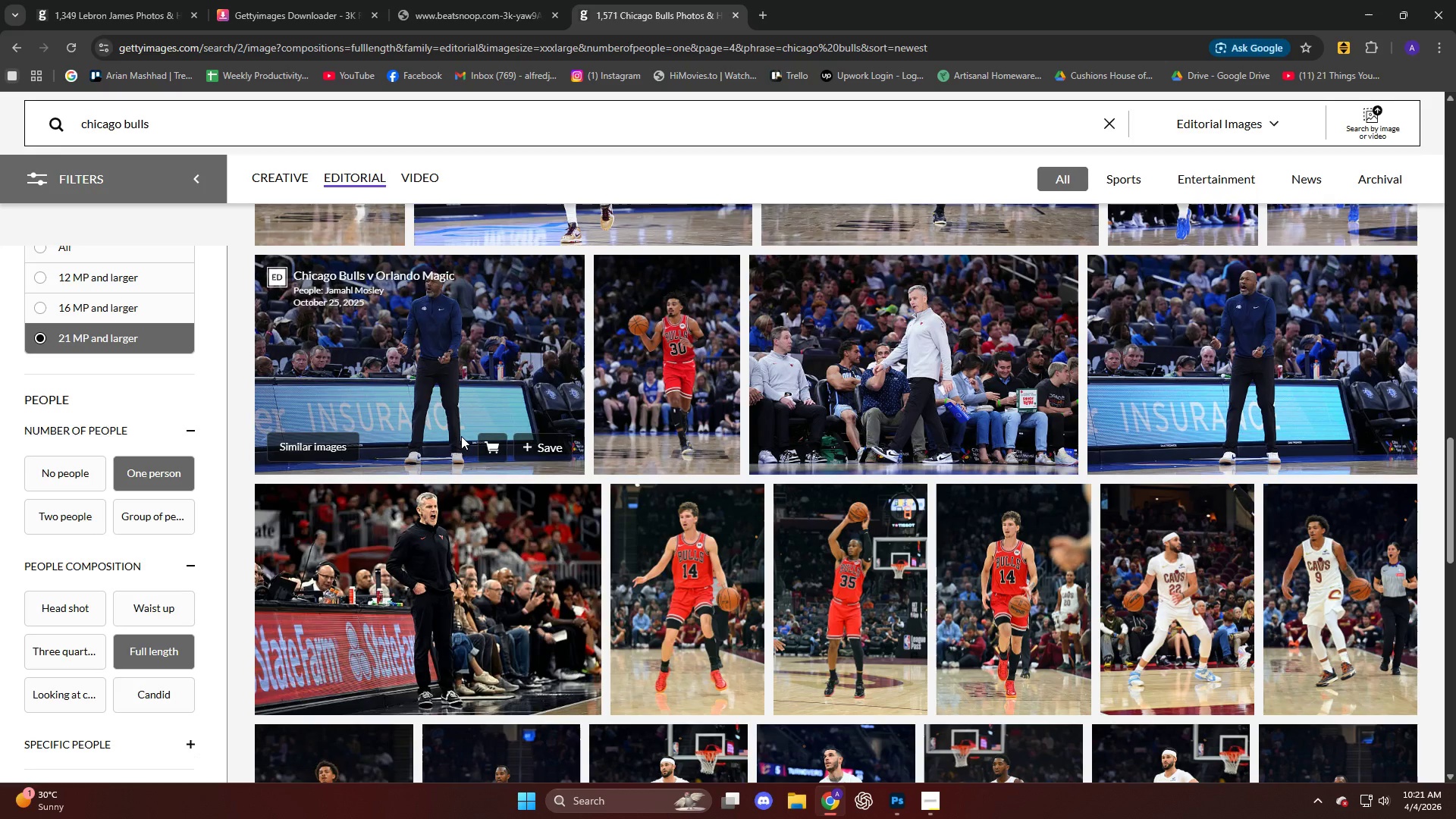 
scroll: coordinate [536, 420], scroll_direction: down, amount: 23.0
 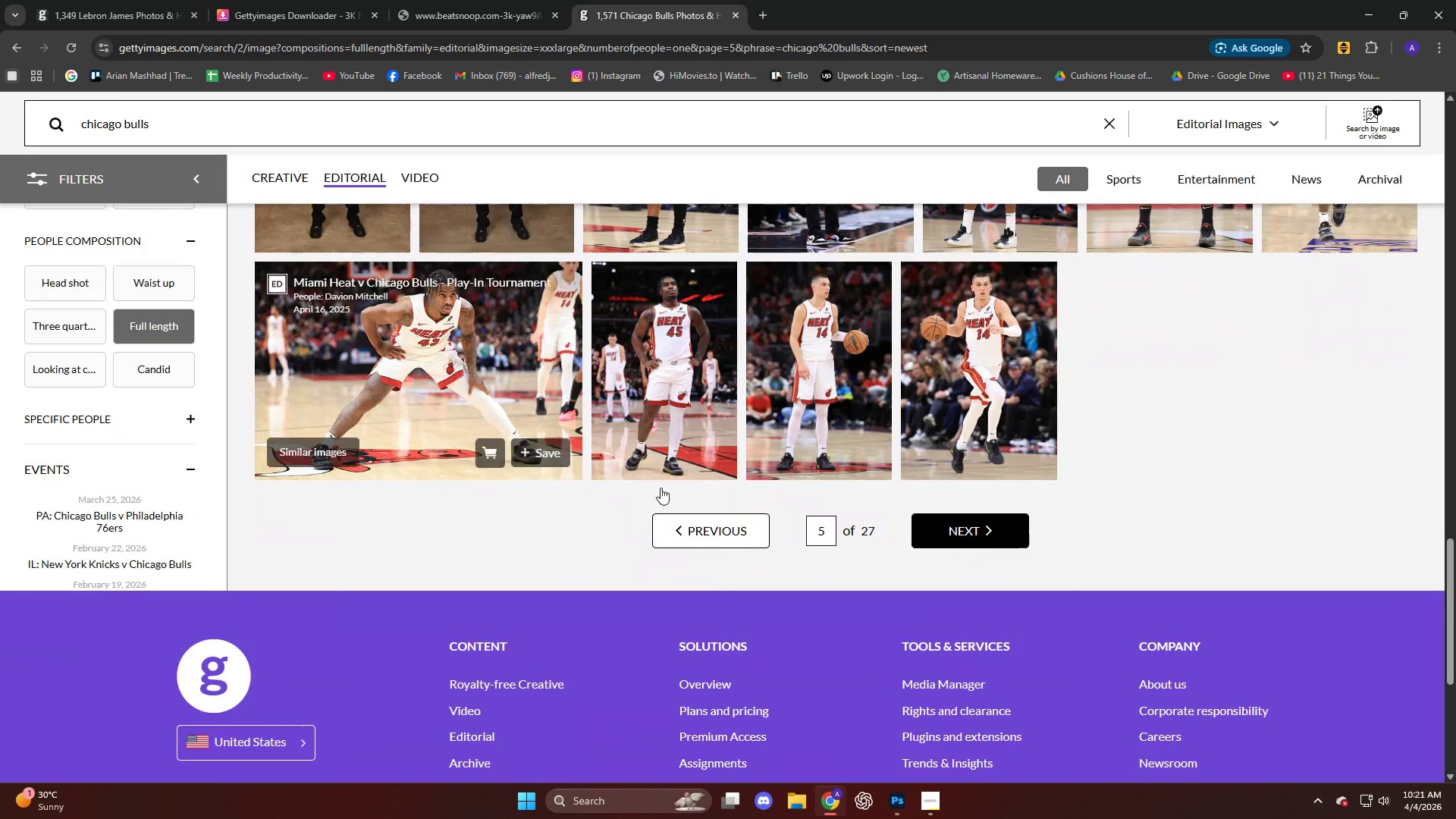 
left_click([992, 529])
 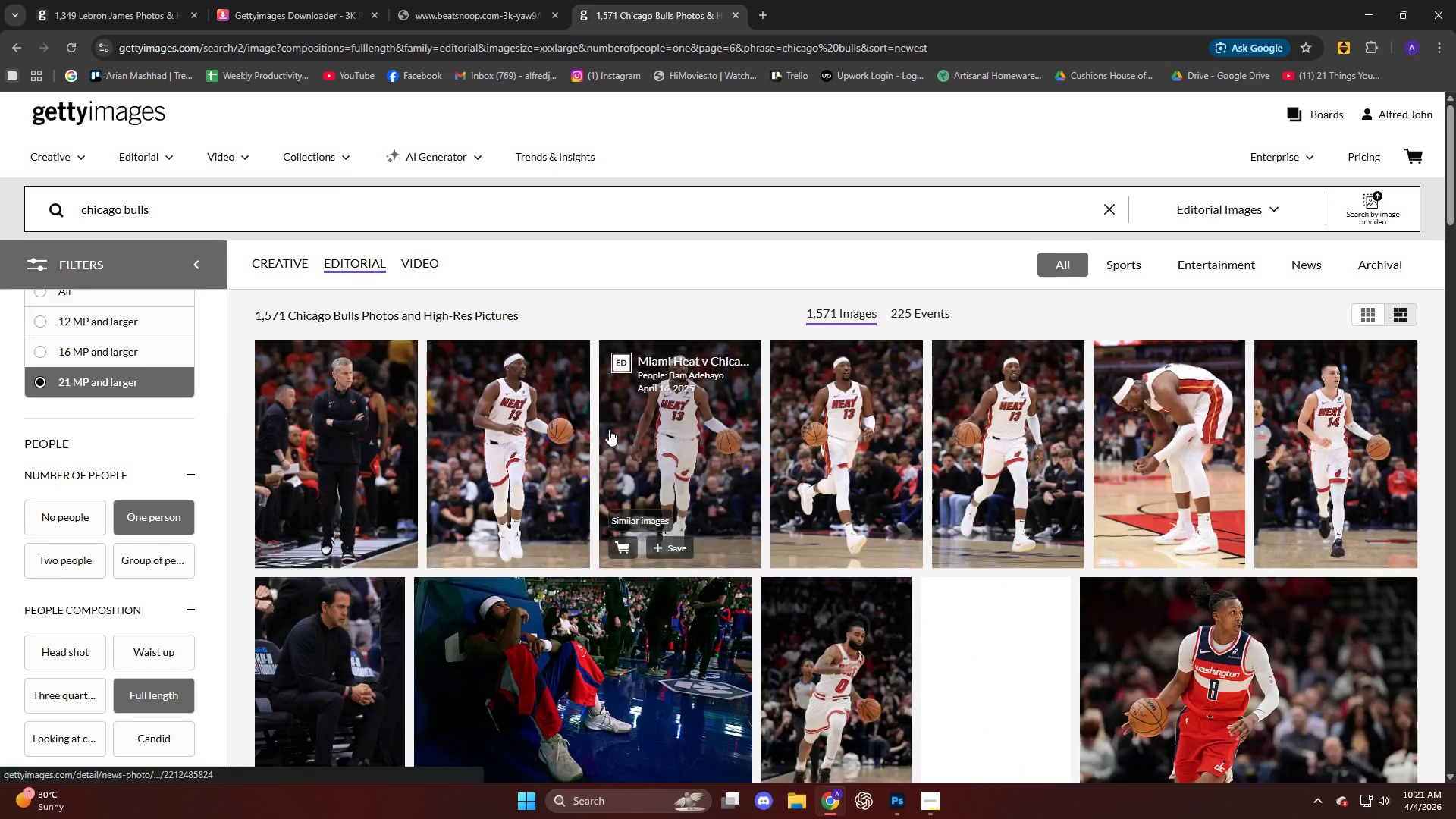 
scroll: coordinate [608, 428], scroll_direction: down, amount: 22.0
 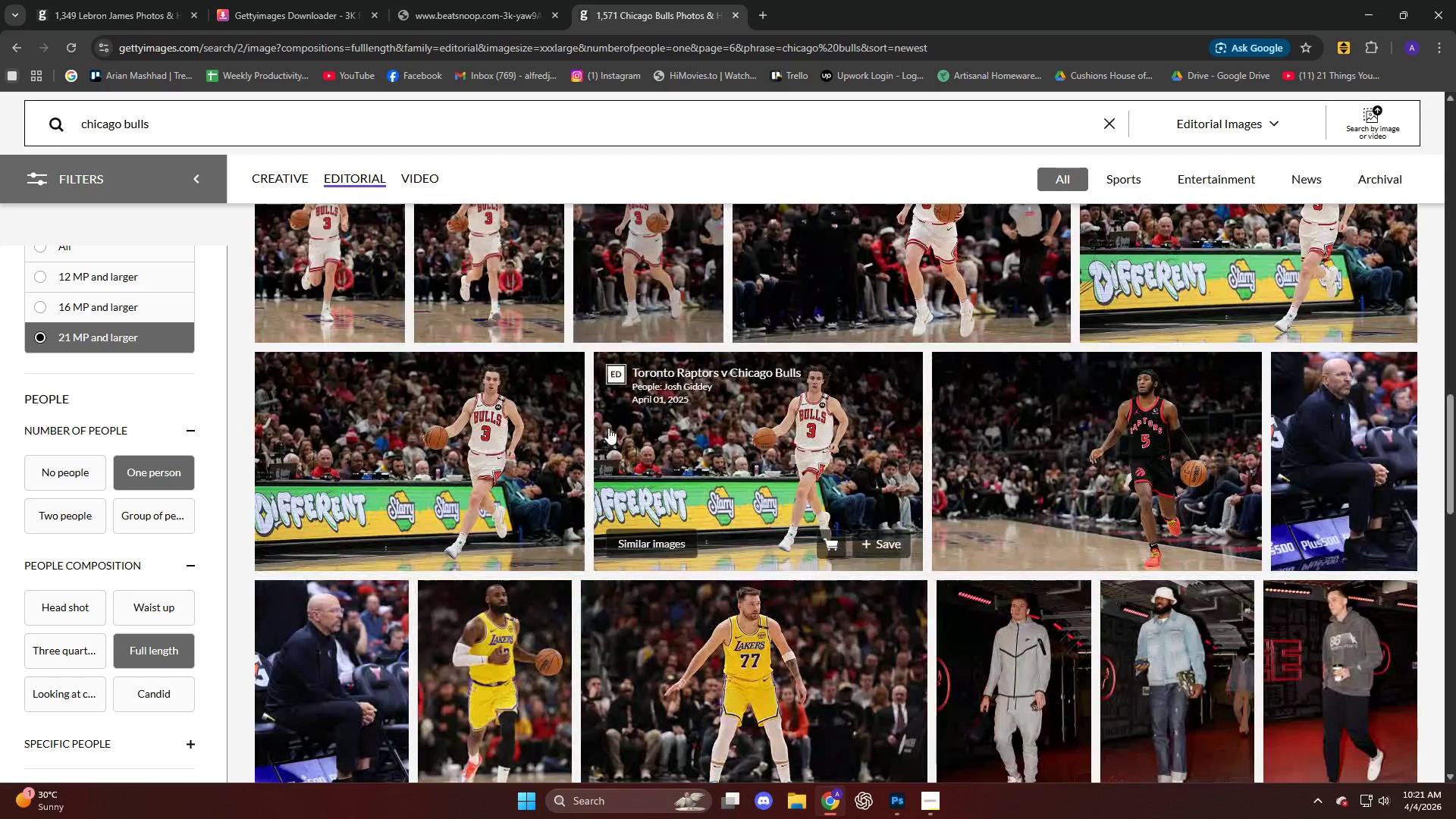 
scroll: coordinate [608, 428], scroll_direction: up, amount: 7.0
 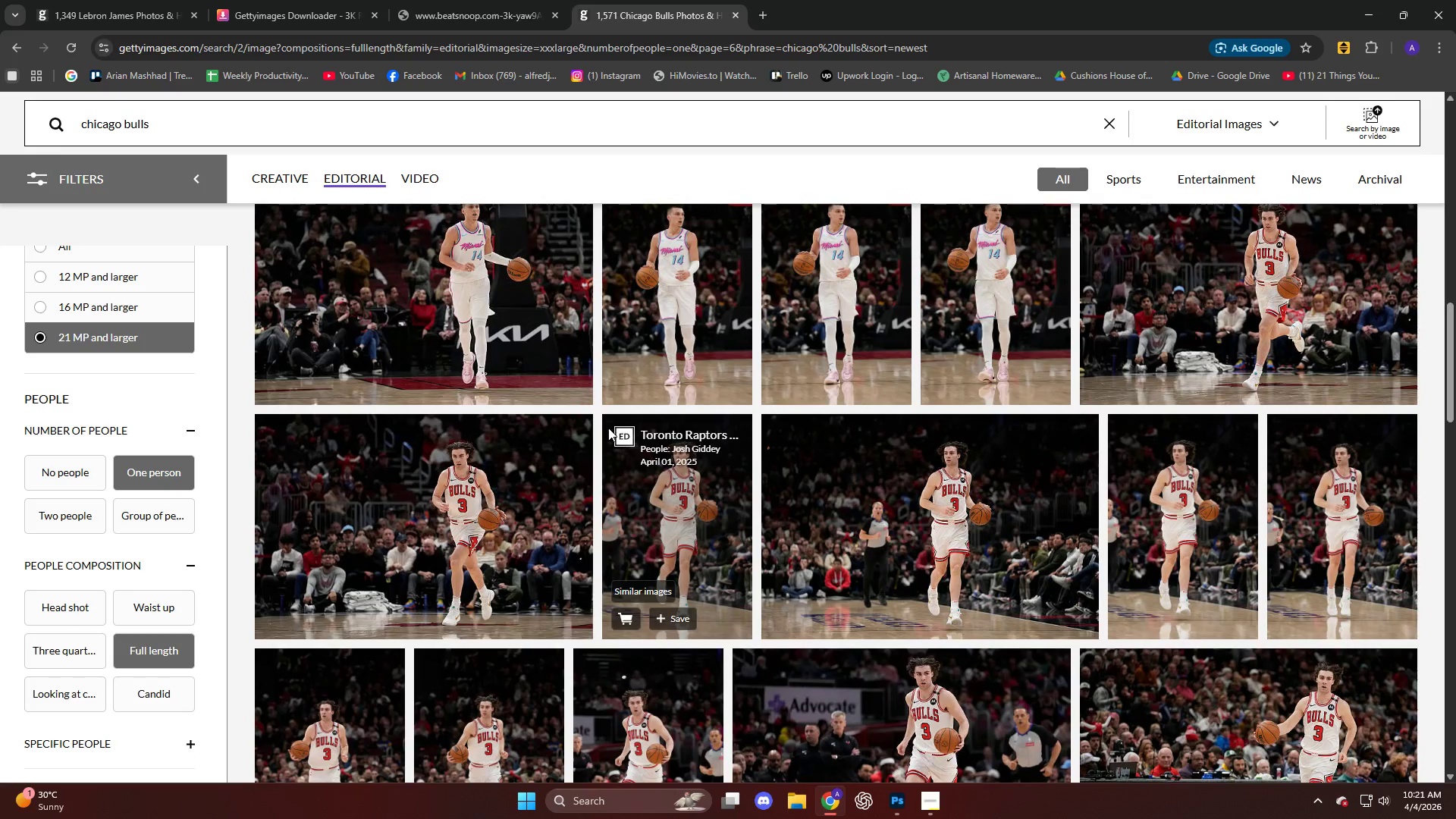 
scroll: coordinate [883, 532], scroll_direction: down, amount: 14.0
 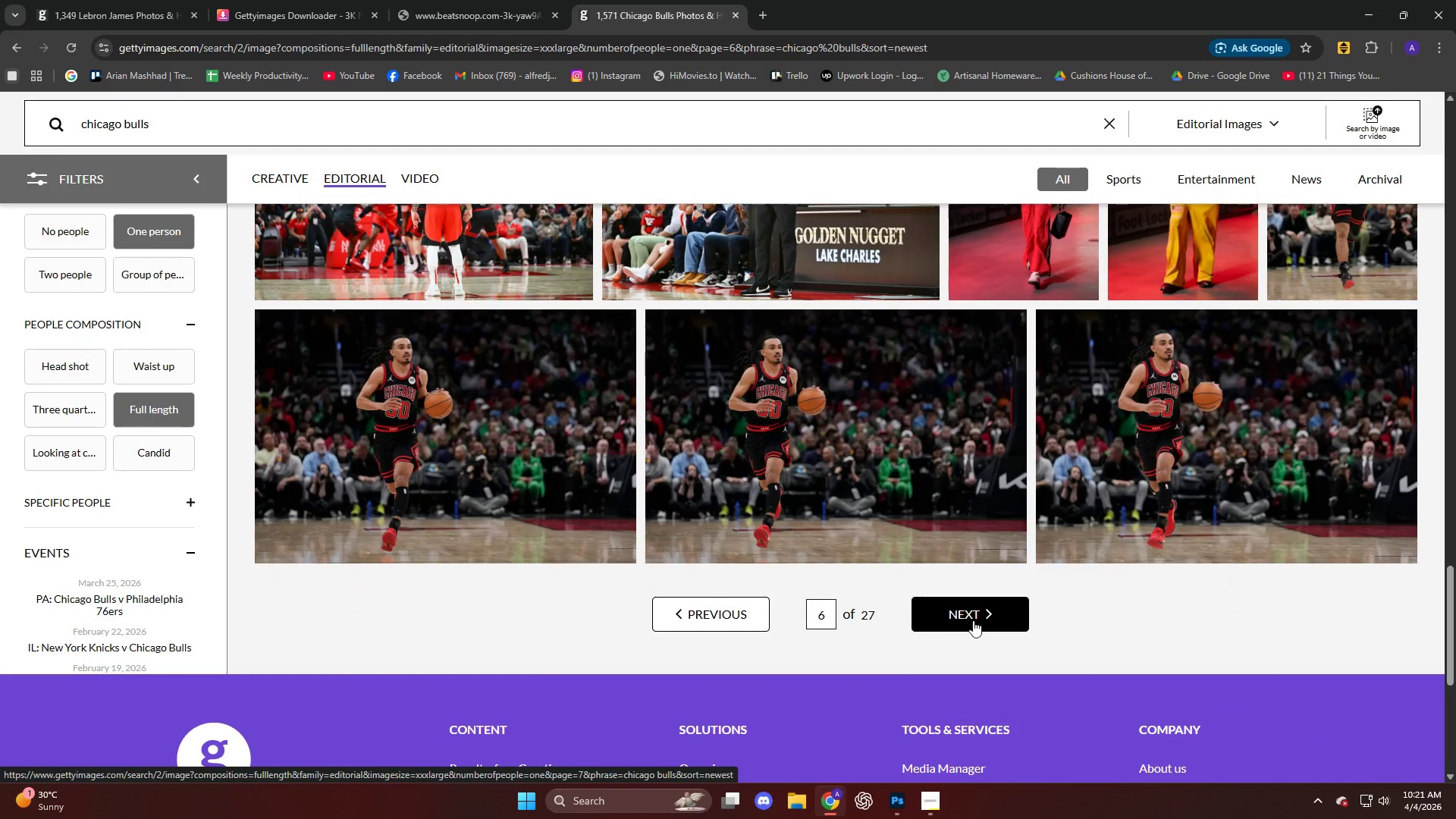 
left_click([966, 605])
 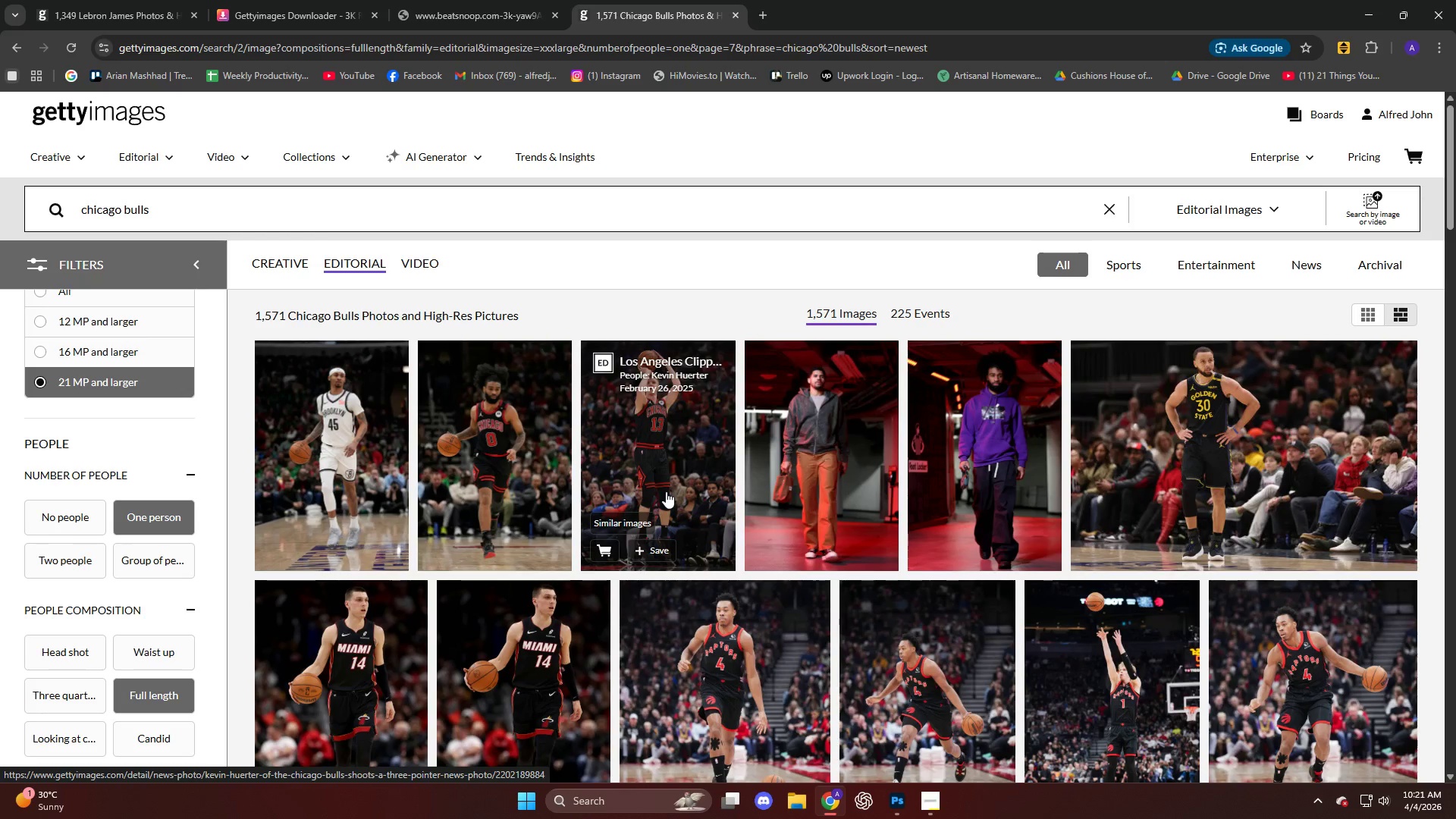 
scroll: coordinate [664, 491], scroll_direction: down, amount: 20.0
 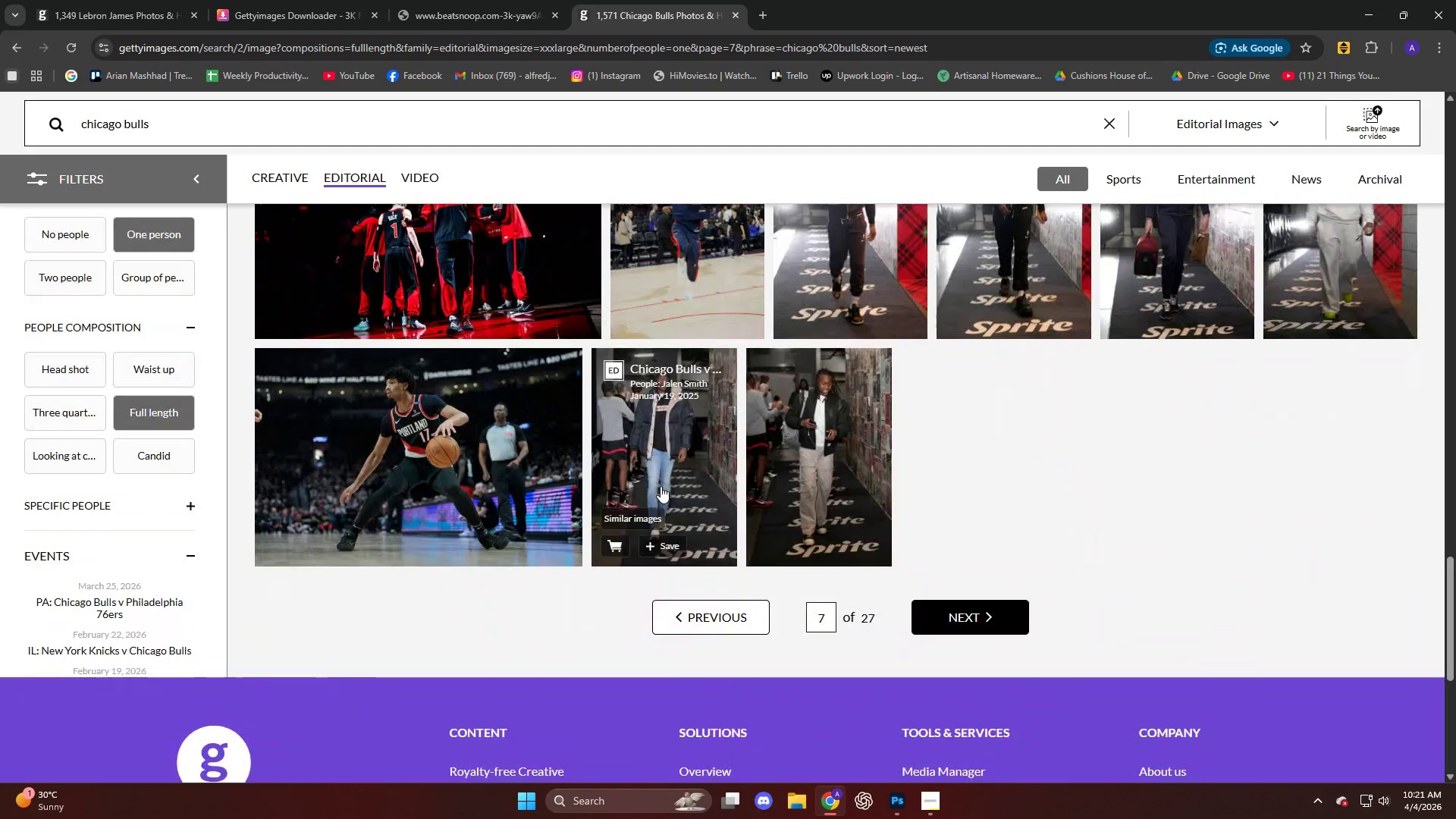 
left_click([961, 631])
 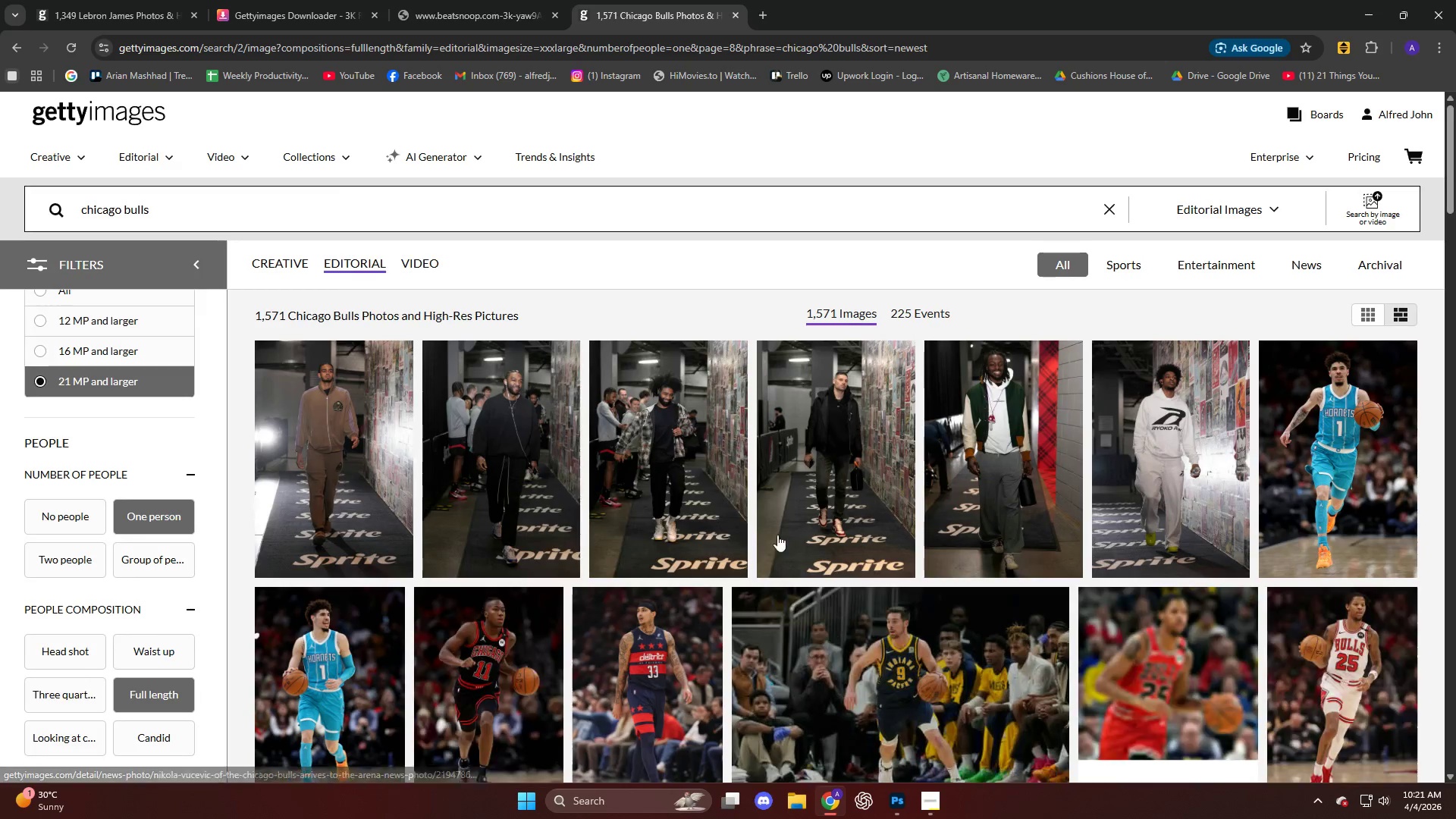 
scroll: coordinate [695, 495], scroll_direction: down, amount: 40.0
 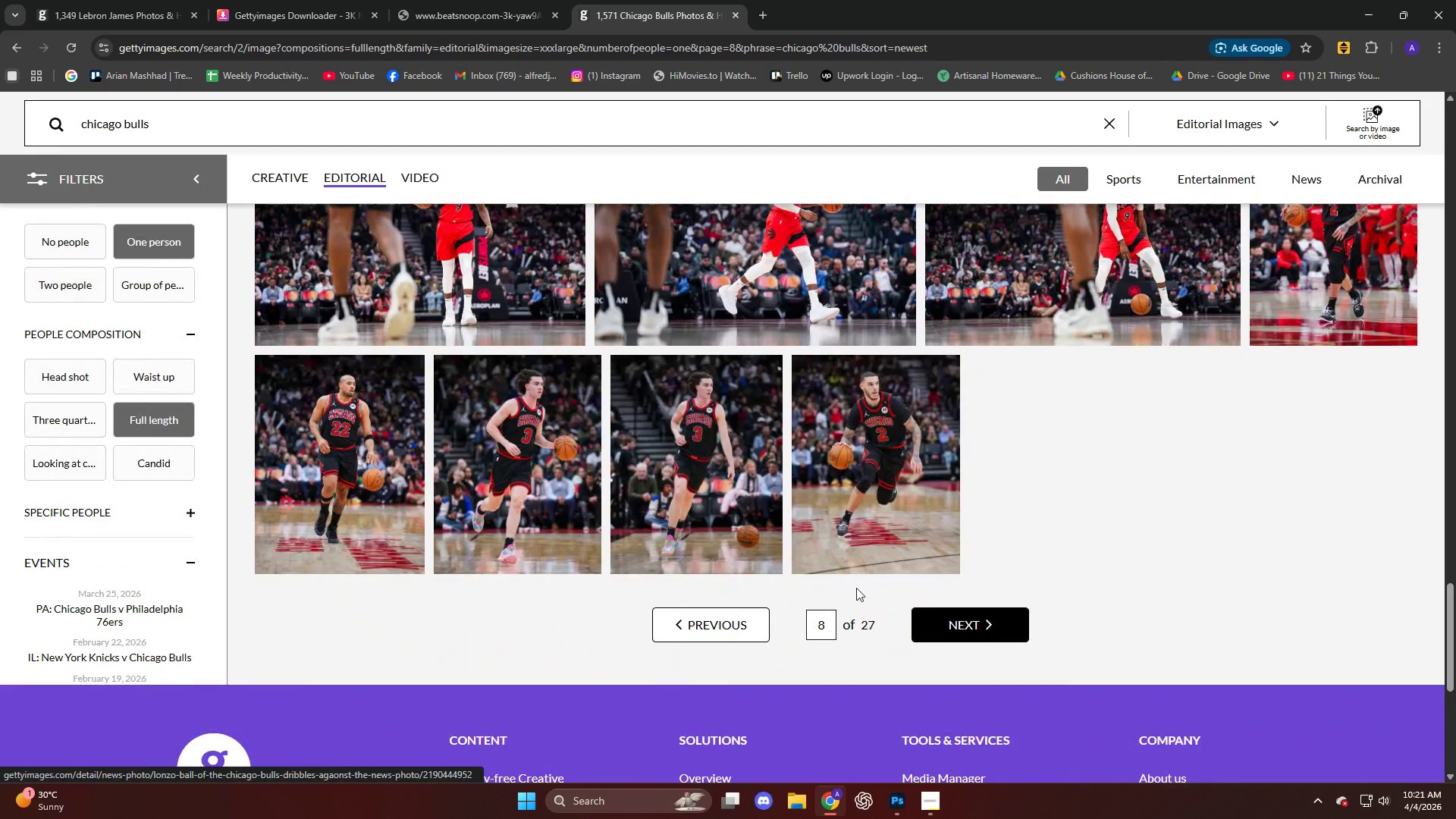 
left_click([927, 618])
 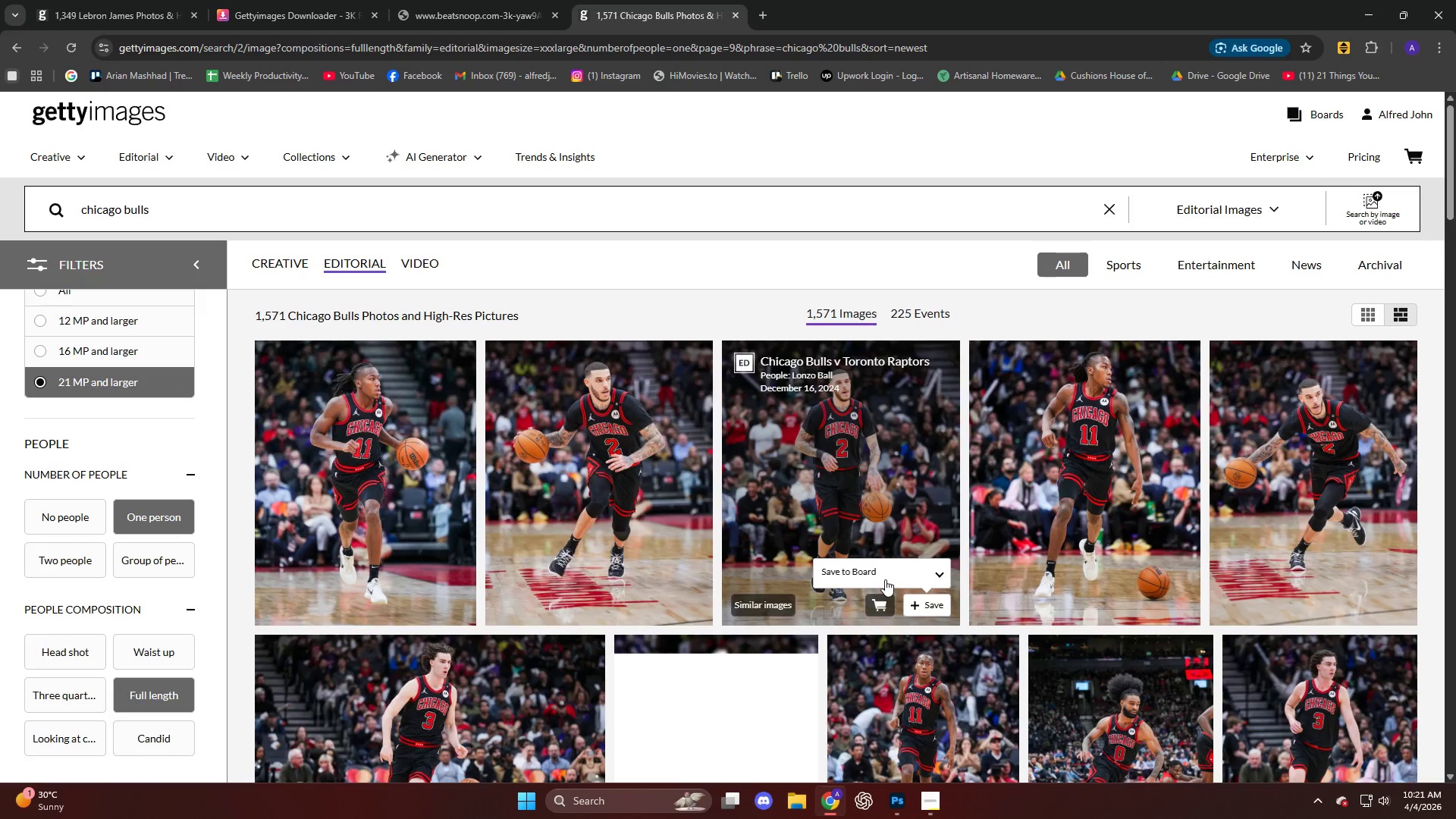 
scroll: coordinate [875, 575], scroll_direction: down, amount: 8.0
 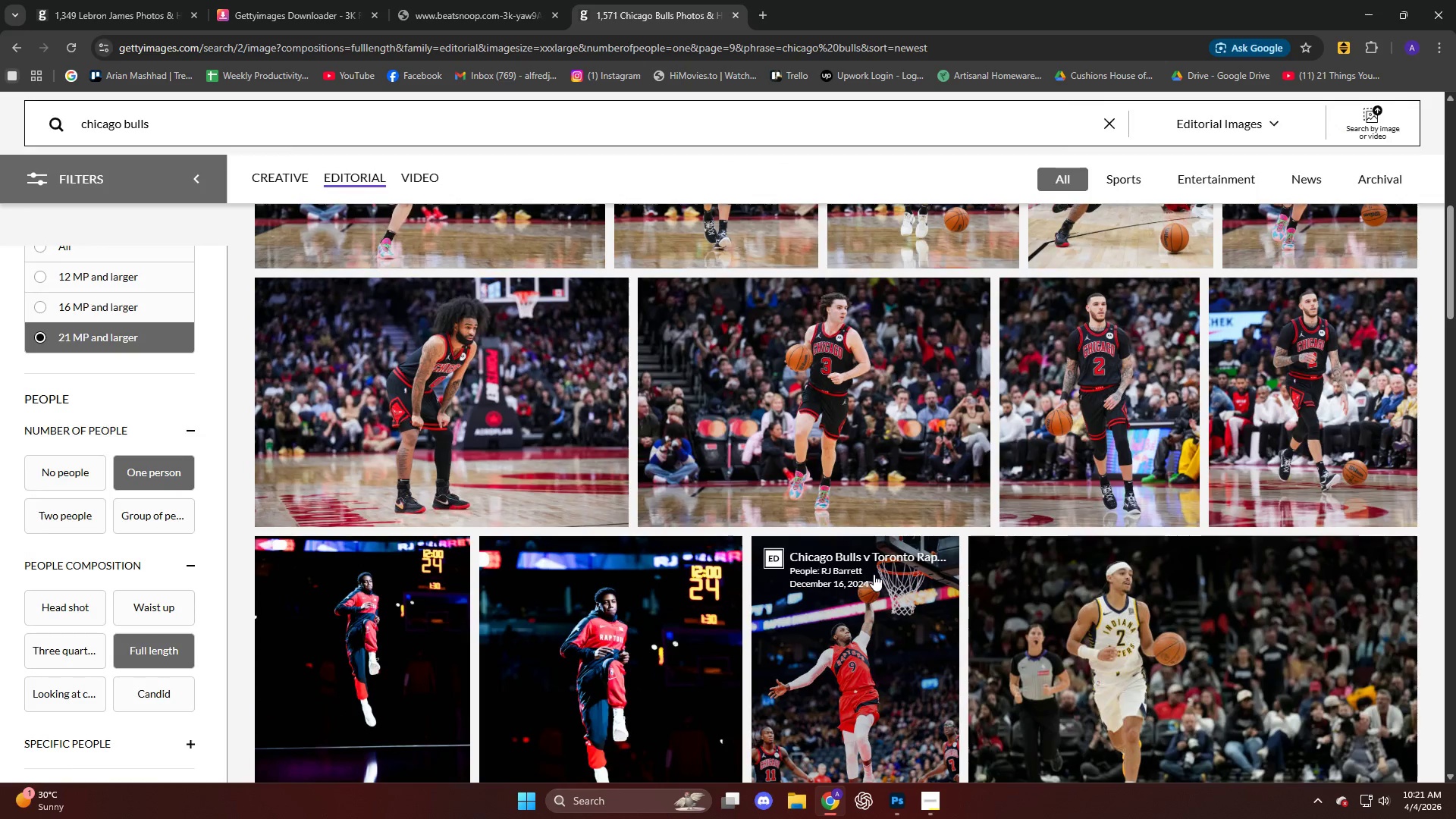 
scroll: coordinate [874, 574], scroll_direction: up, amount: 7.0
 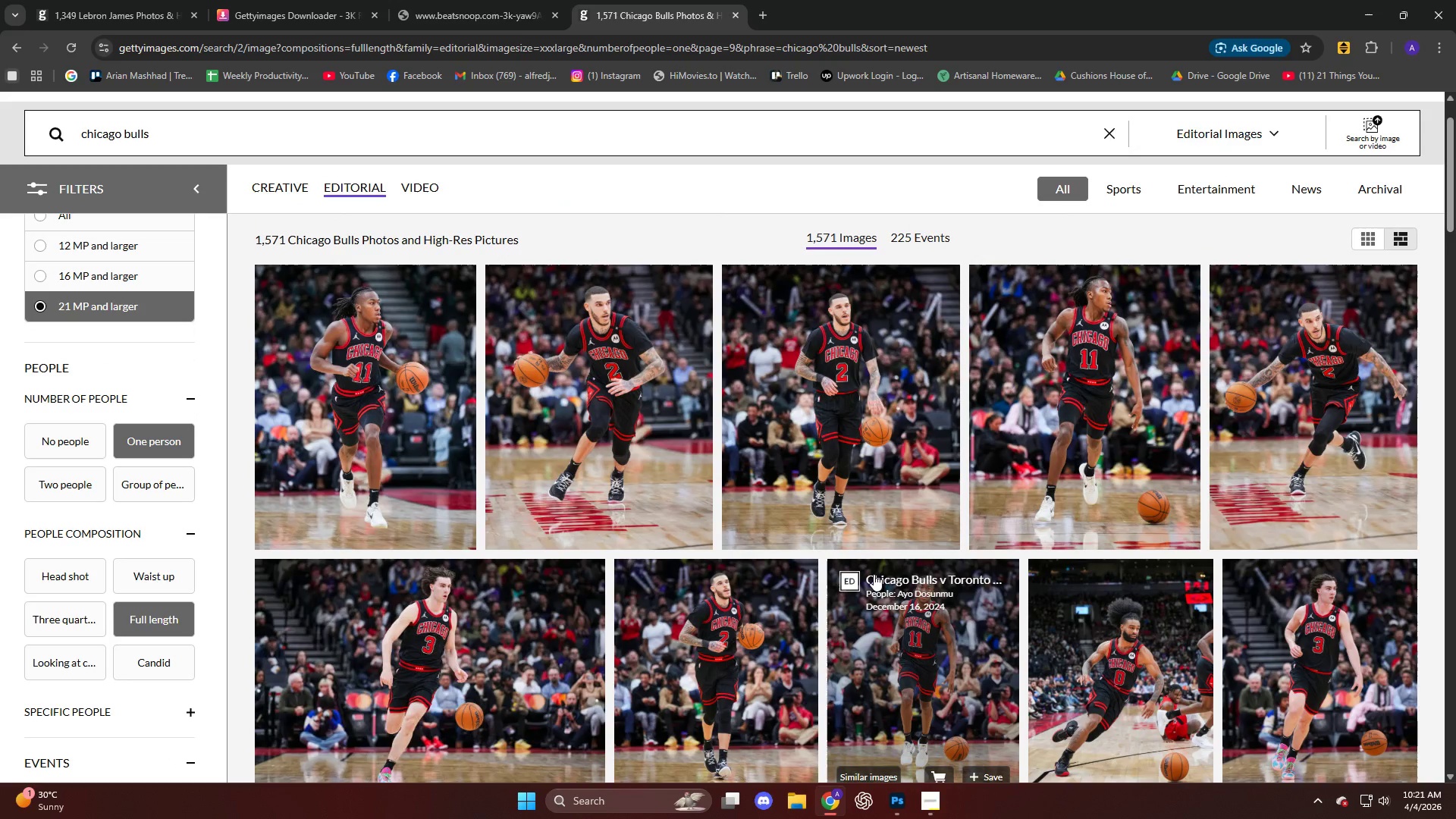 
scroll: coordinate [872, 573], scroll_direction: down, amount: 21.0
 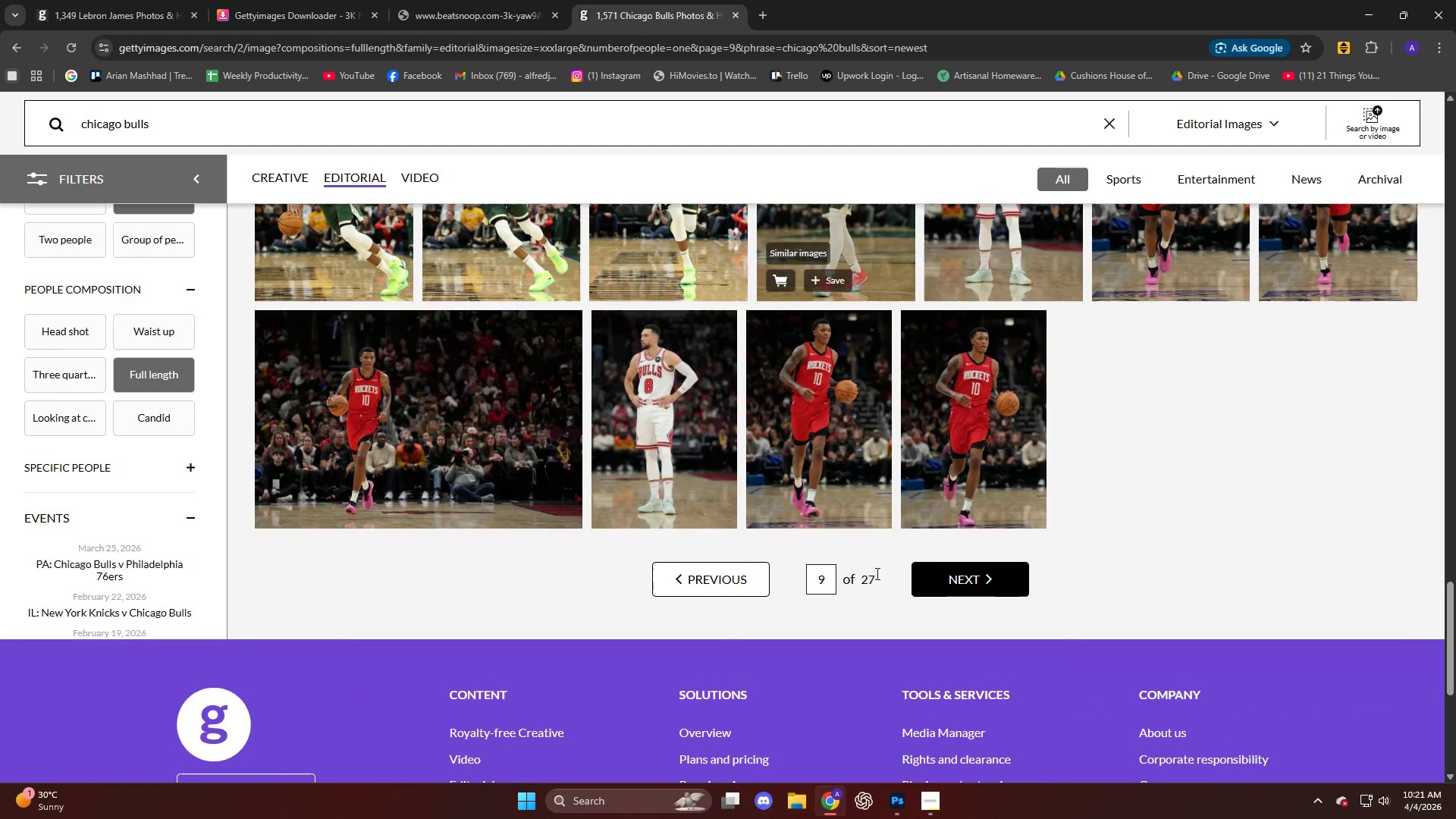 
left_click([962, 580])
 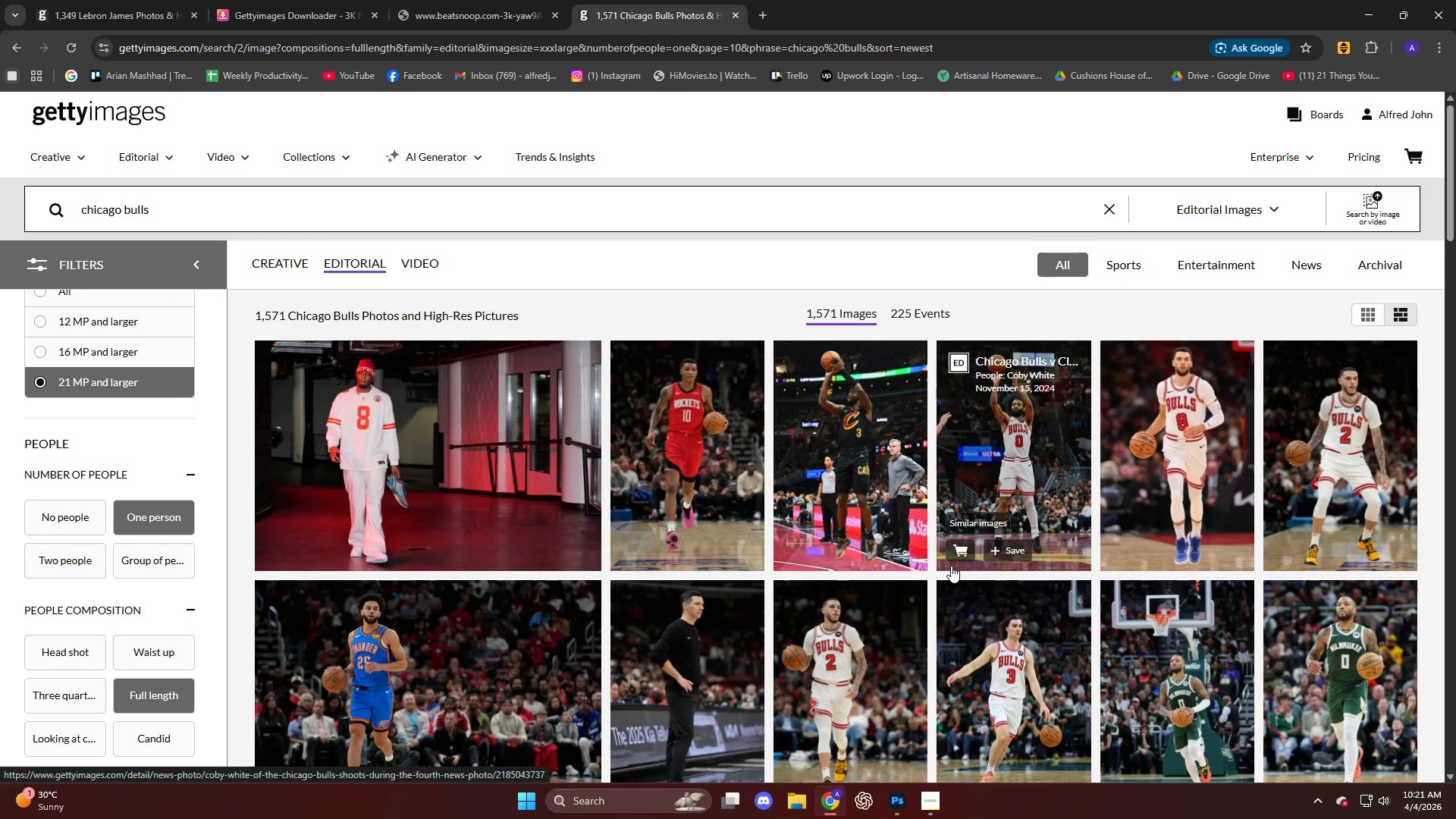 
scroll: coordinate [950, 564], scroll_direction: down, amount: 7.0
 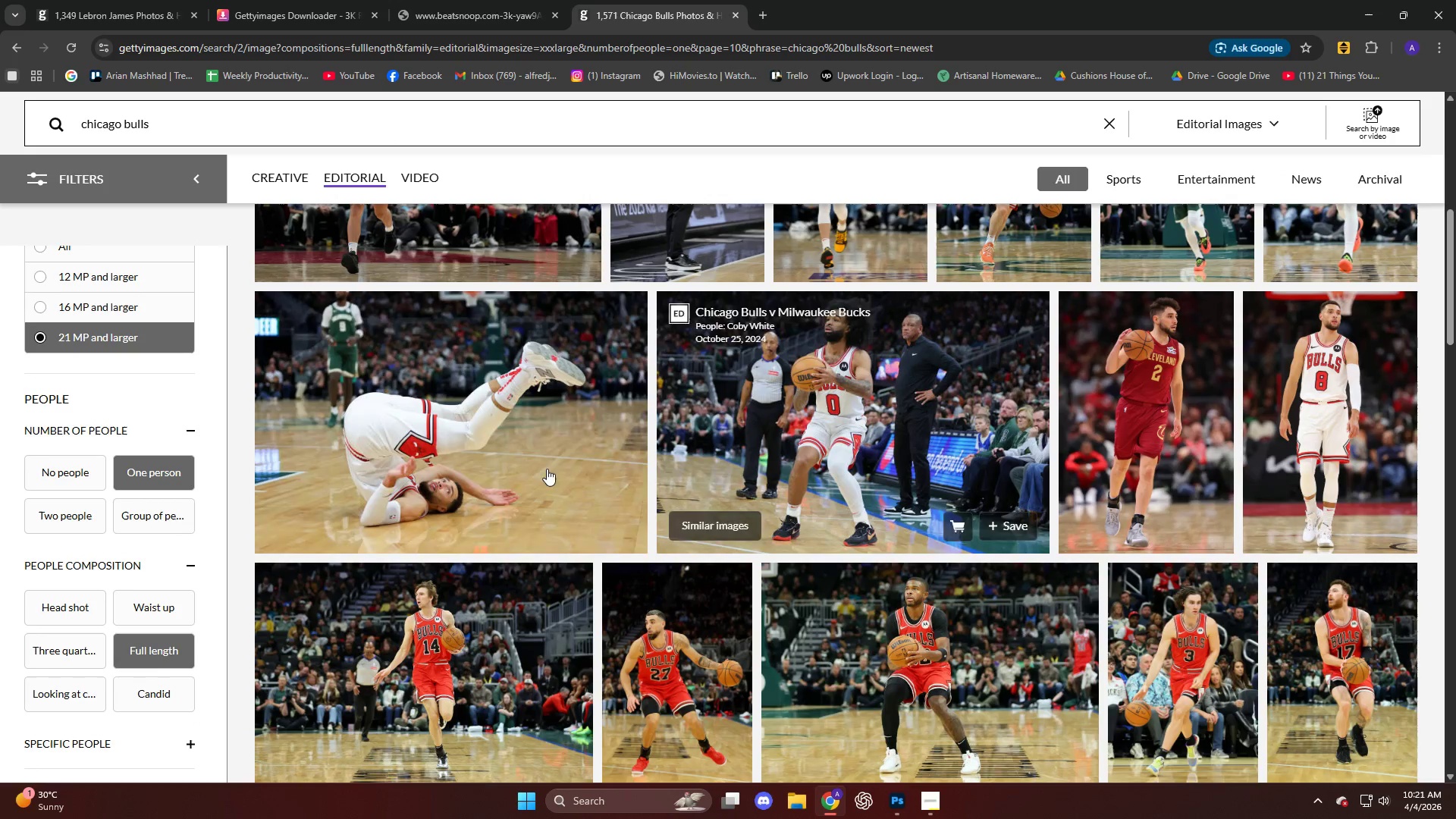 
scroll: coordinate [77, 516], scroll_direction: up, amount: 12.0
 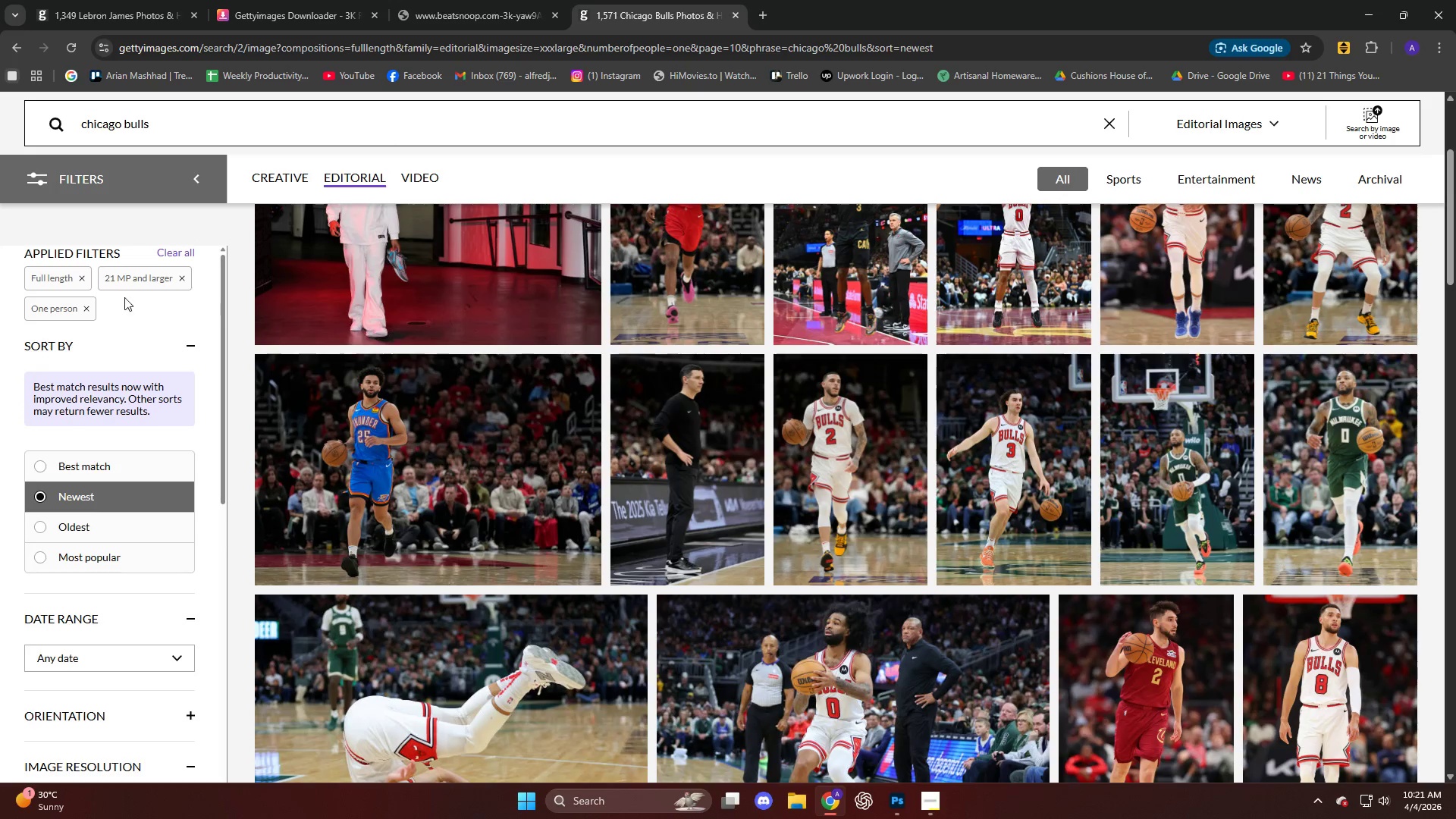 
left_click([130, 281])
 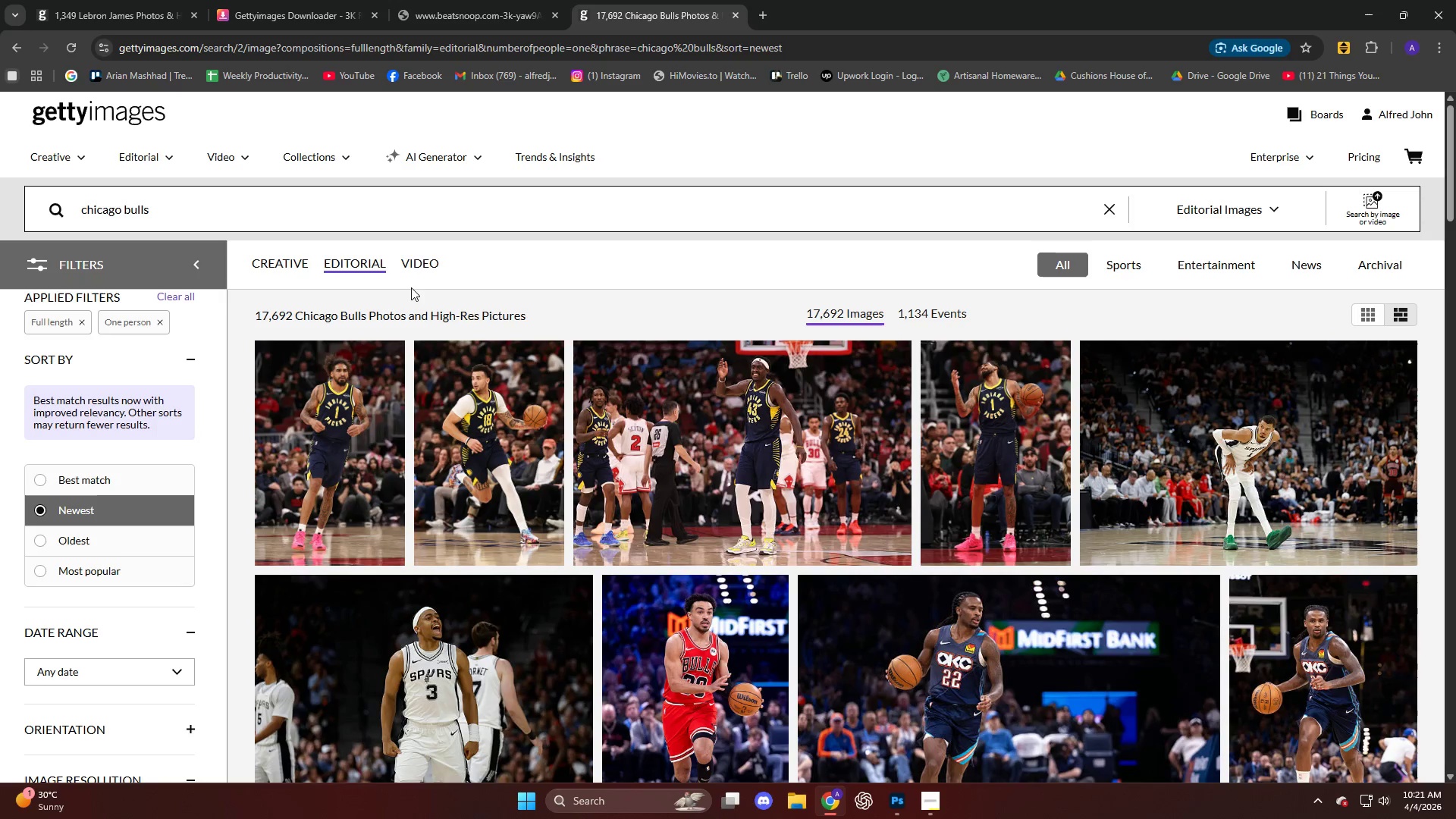 
scroll: coordinate [397, 299], scroll_direction: down, amount: 18.0
 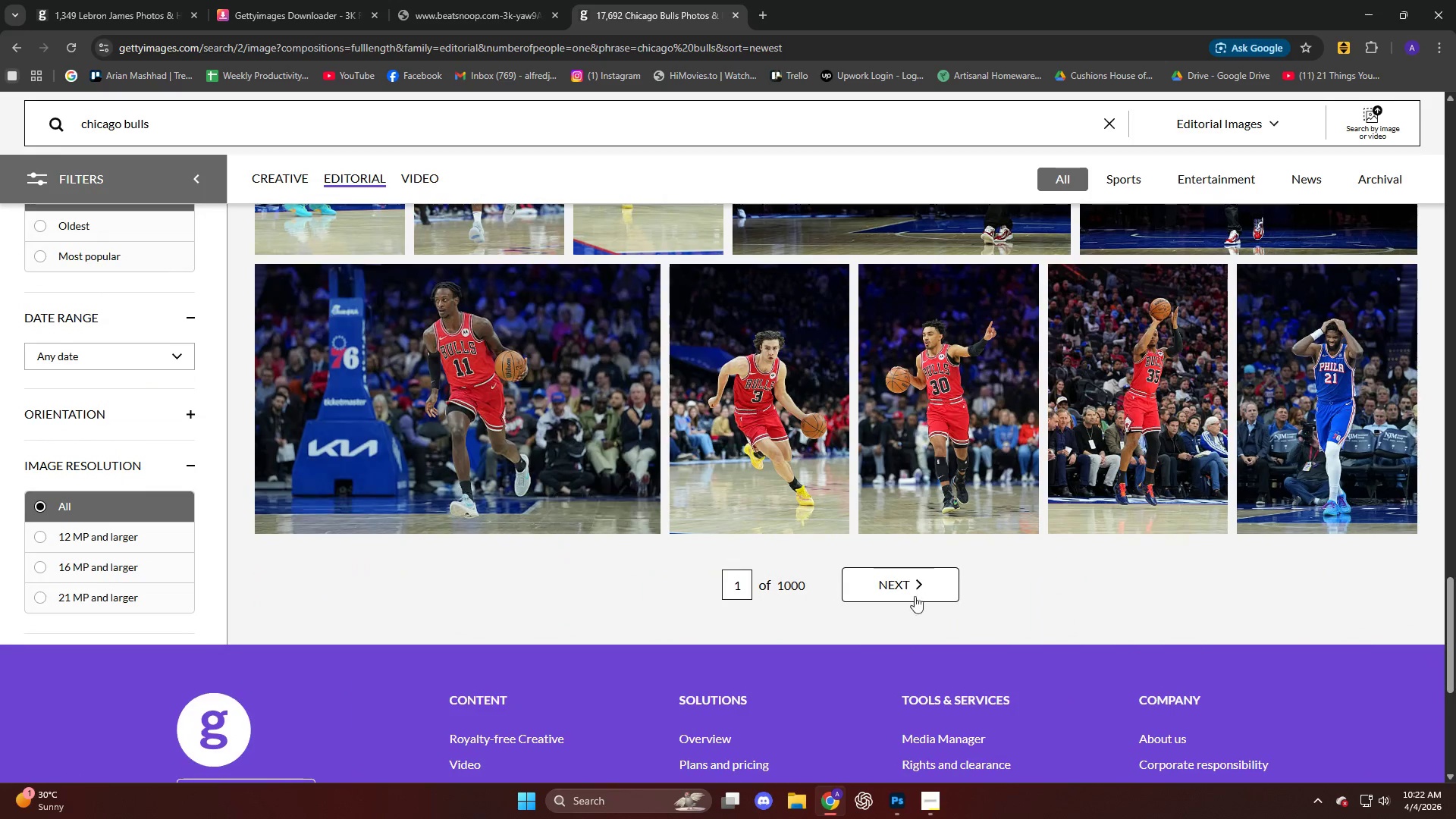 
left_click([925, 585])
 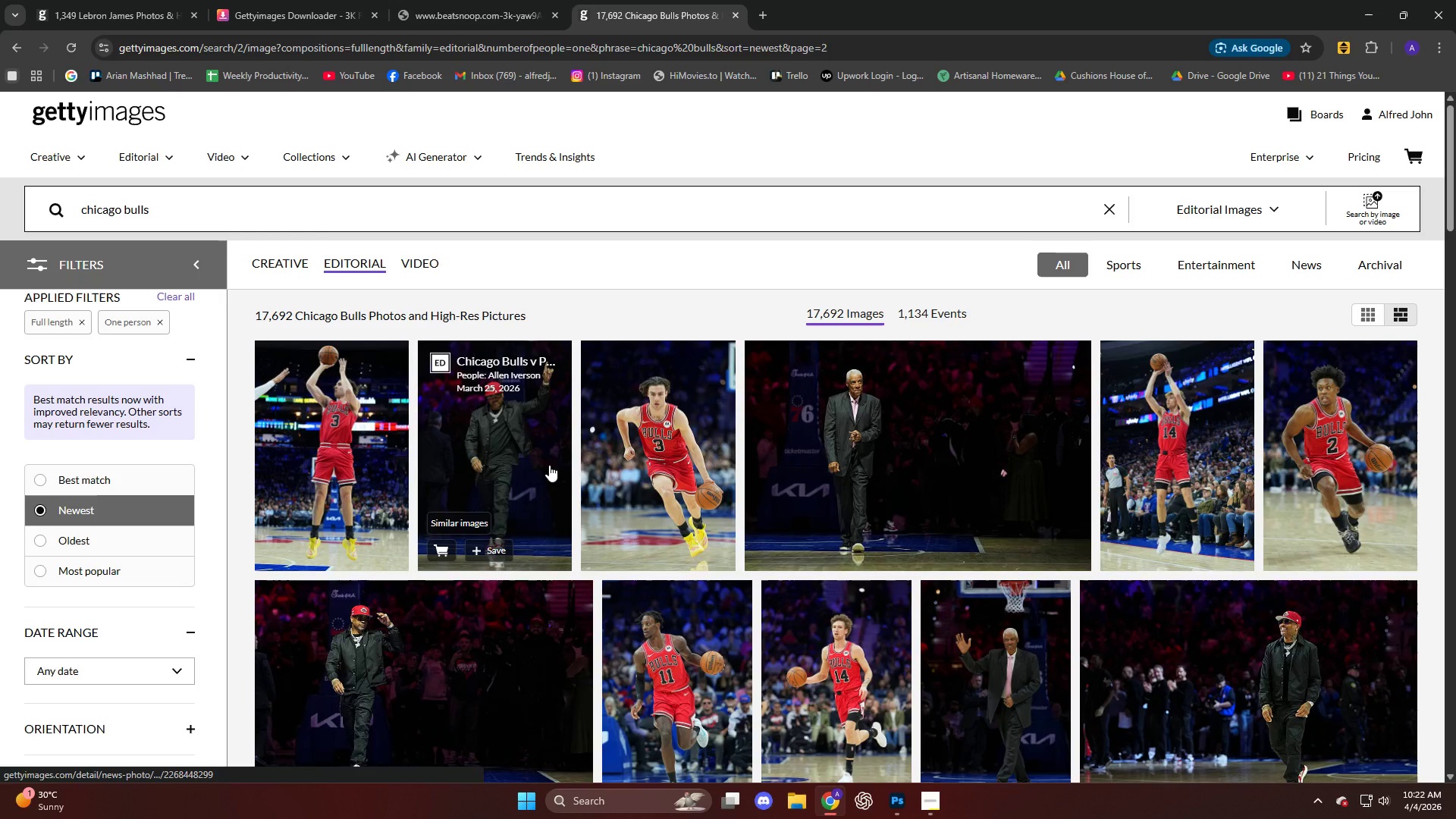 
scroll: coordinate [920, 397], scroll_direction: down, amount: 34.0
 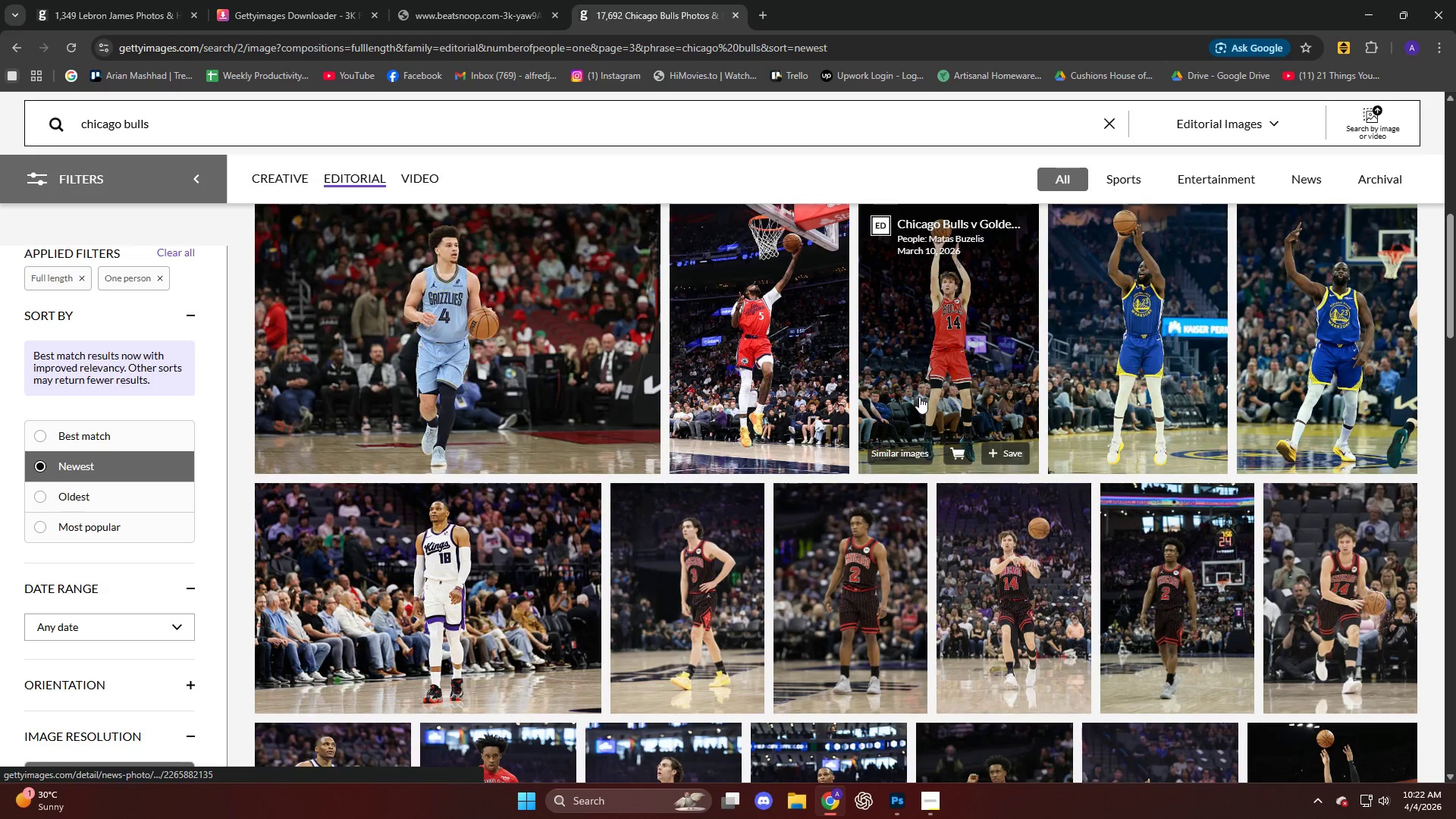 
scroll: coordinate [917, 382], scroll_direction: down, amount: 18.0